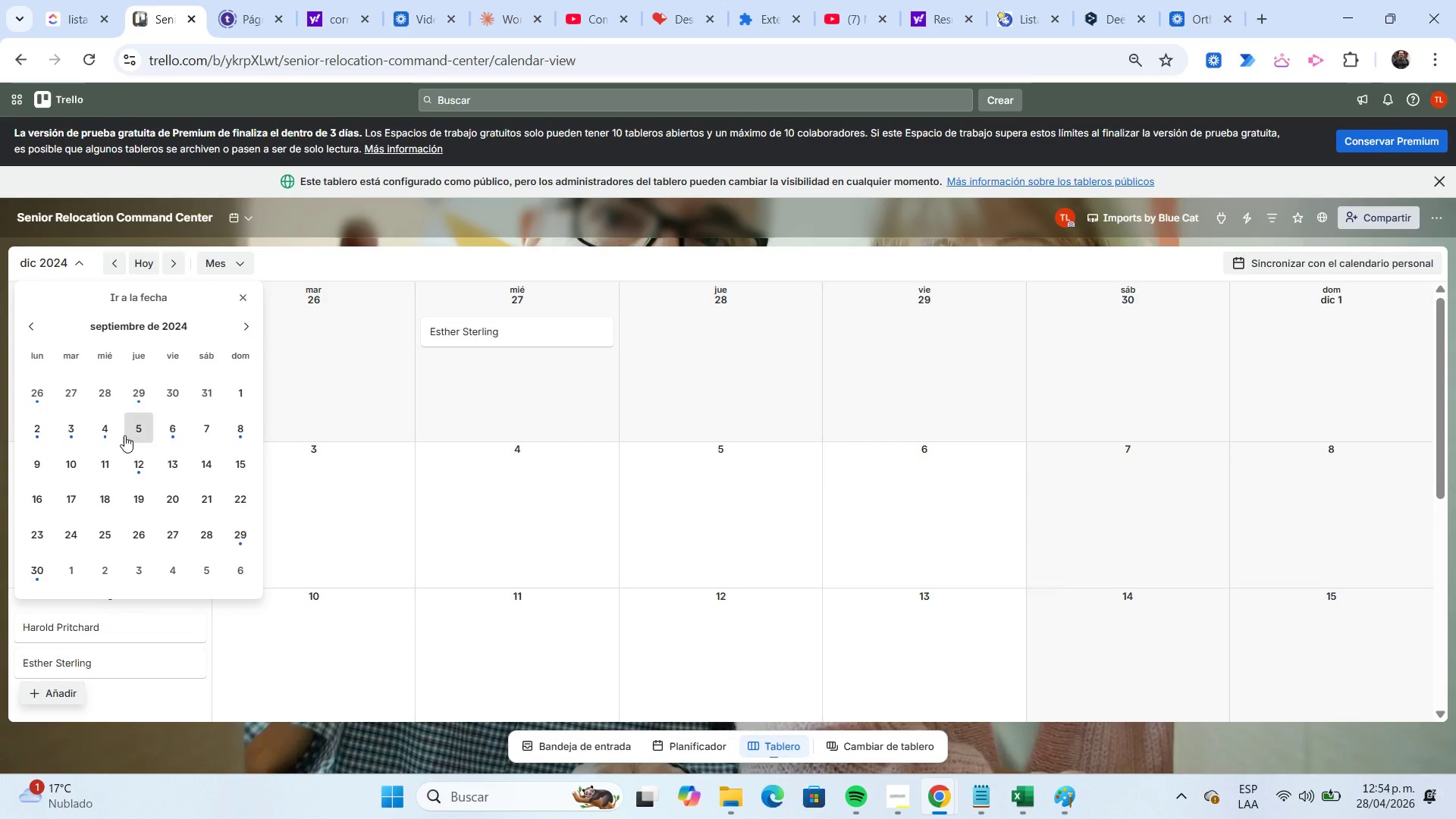 
left_click([100, 431])
 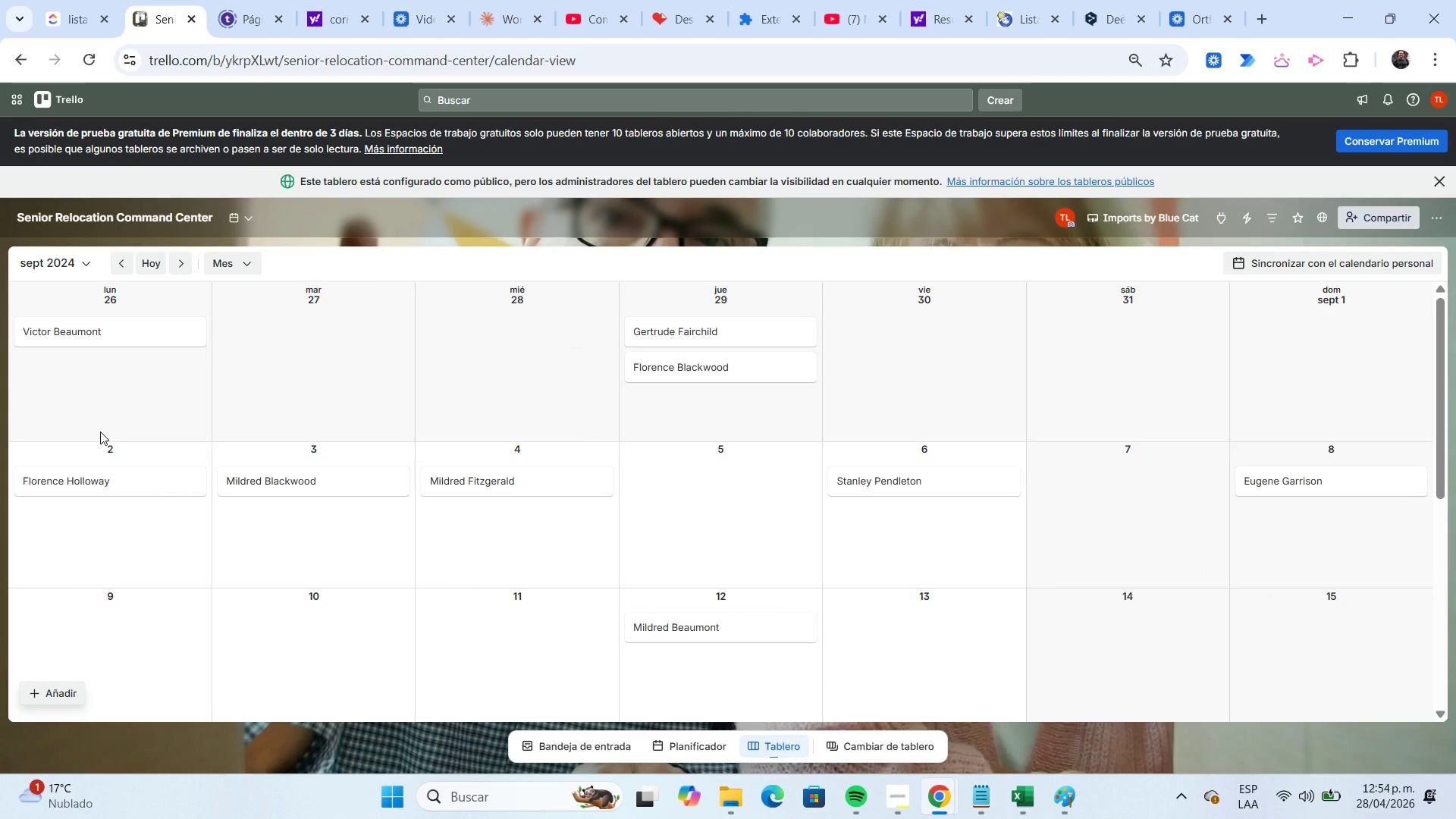 
key(Meta+Shift+S)
 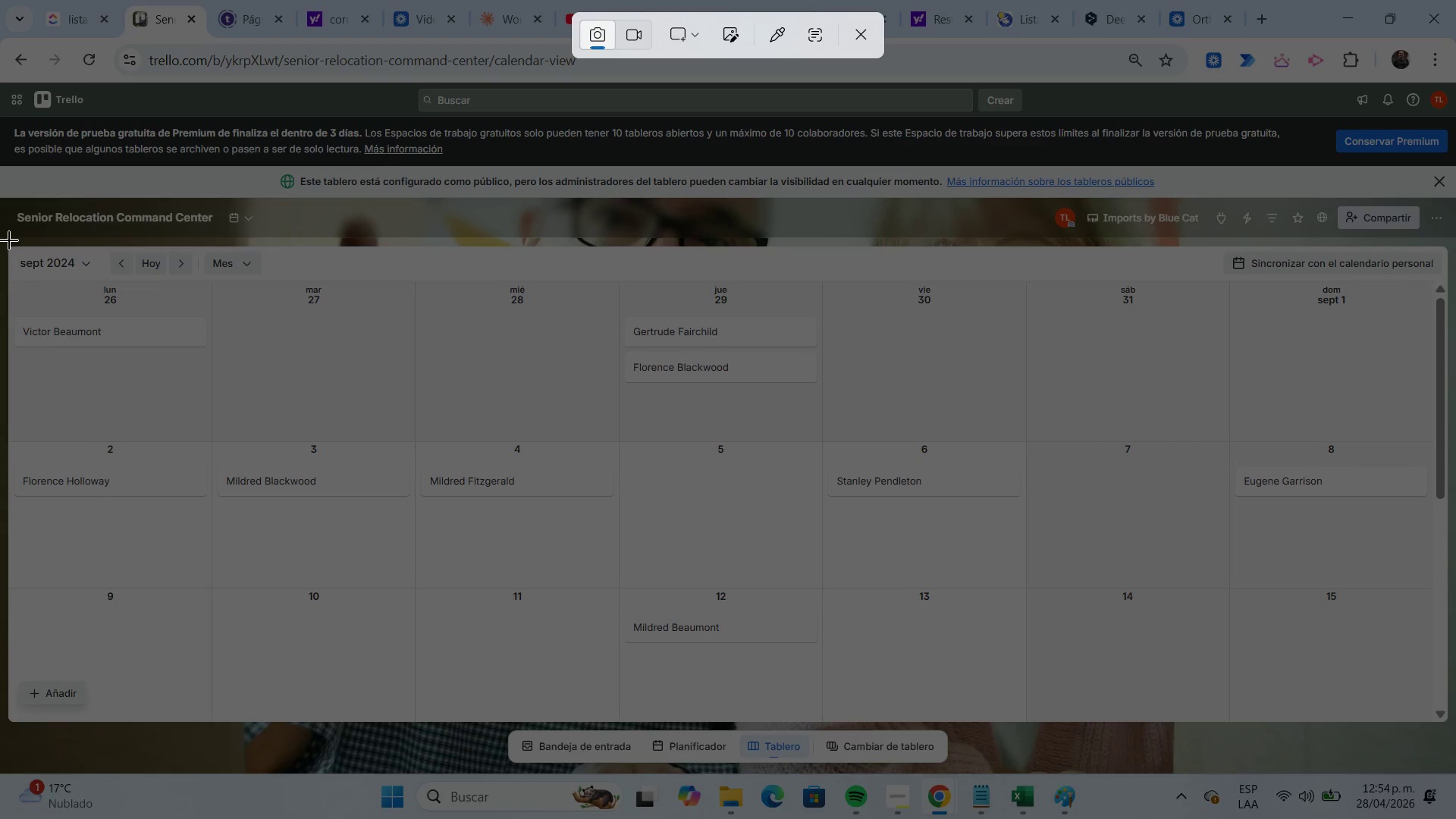 
left_click_drag(start_coordinate=[2, 200], to_coordinate=[1454, 732])
 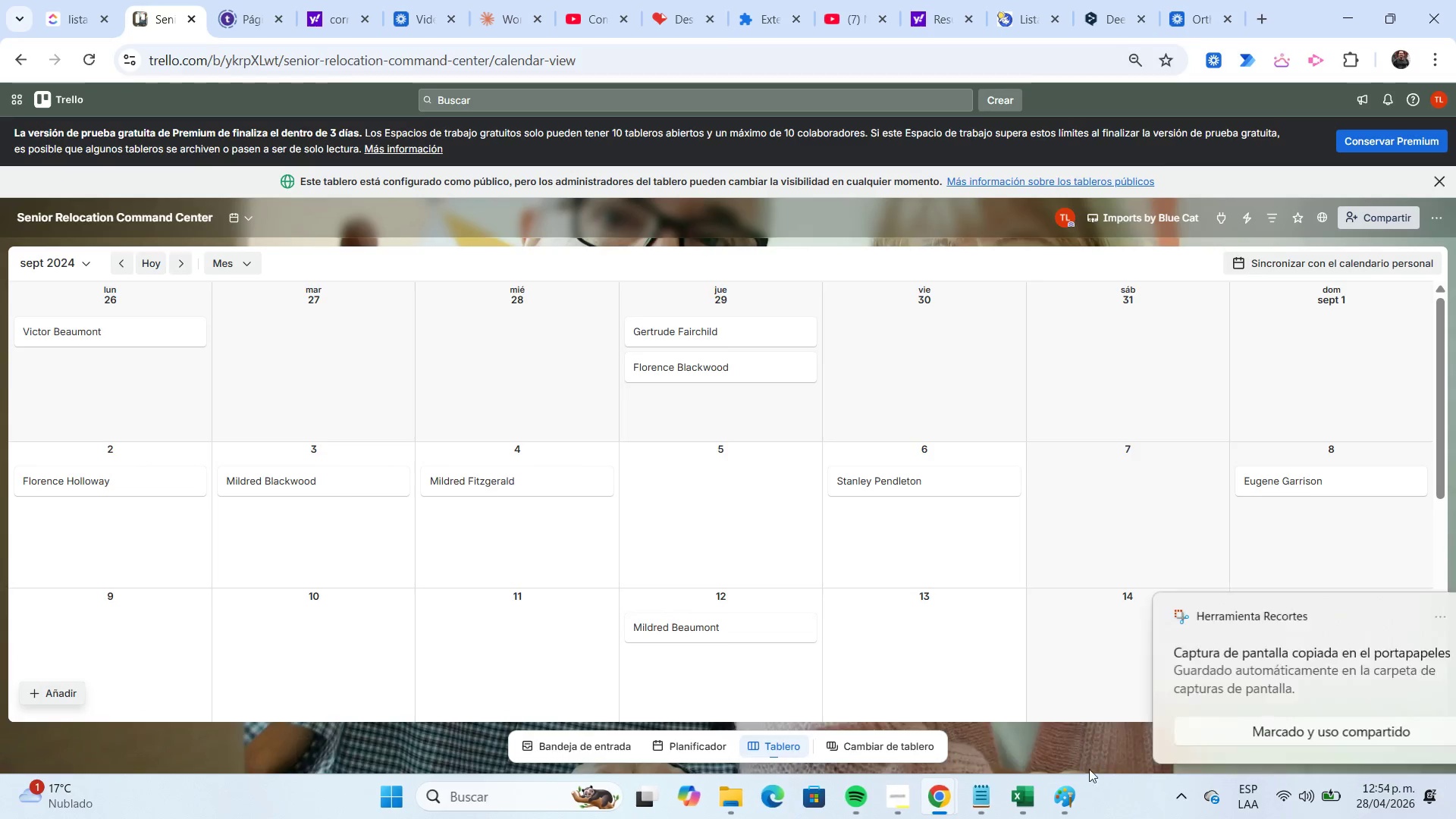 
left_click([1073, 798])
 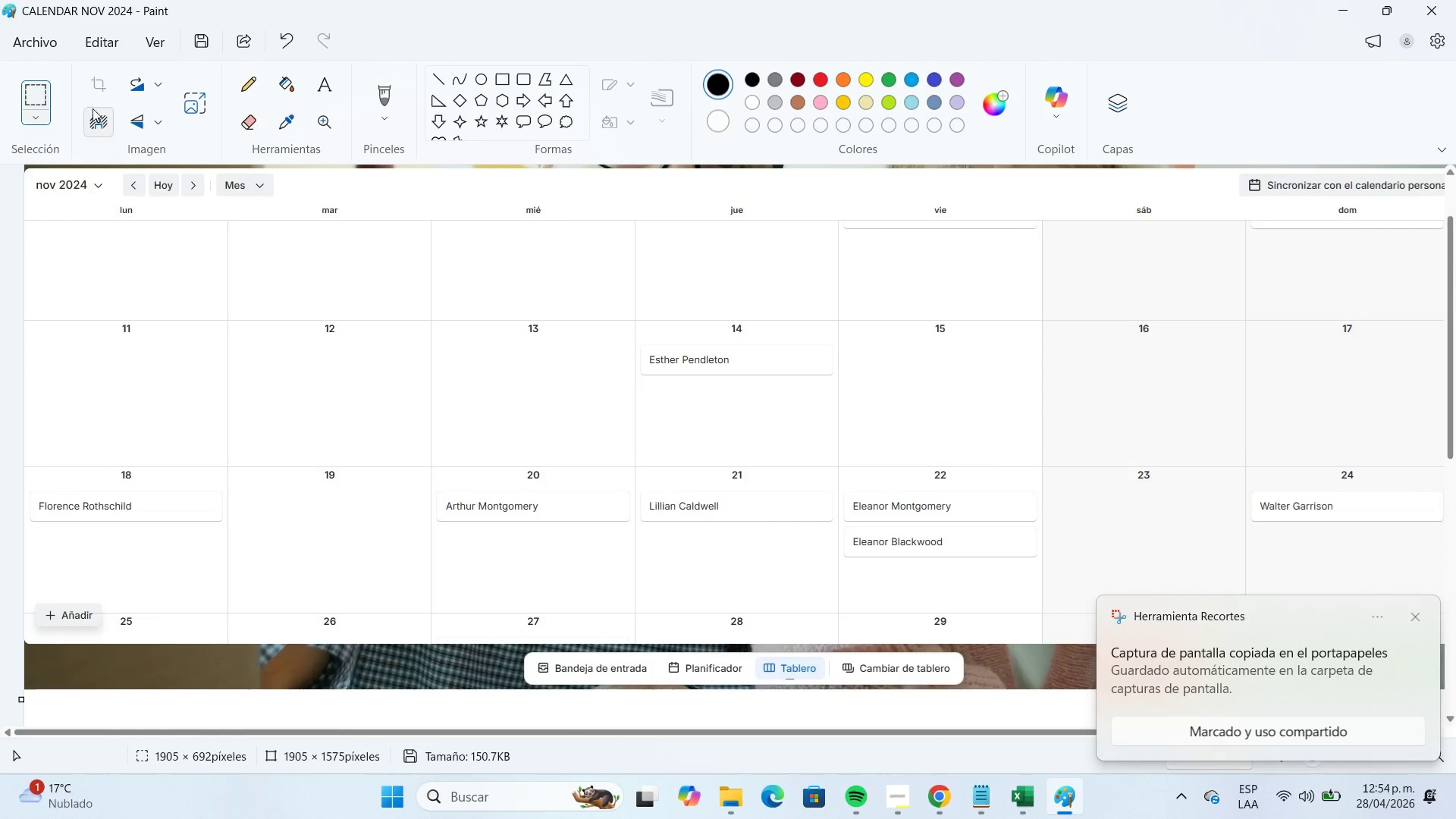 
left_click([52, 44])
 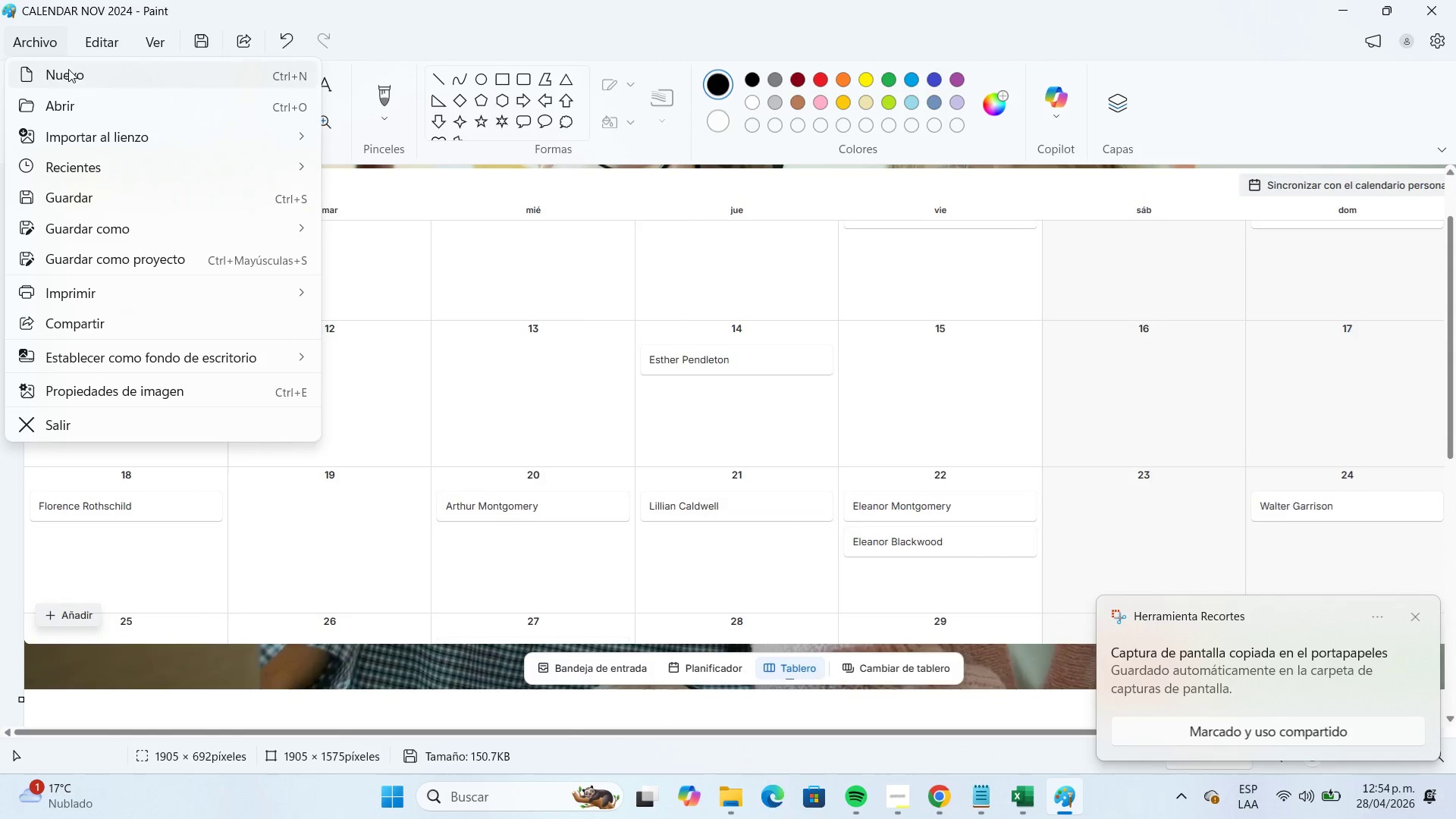 
left_click([72, 73])
 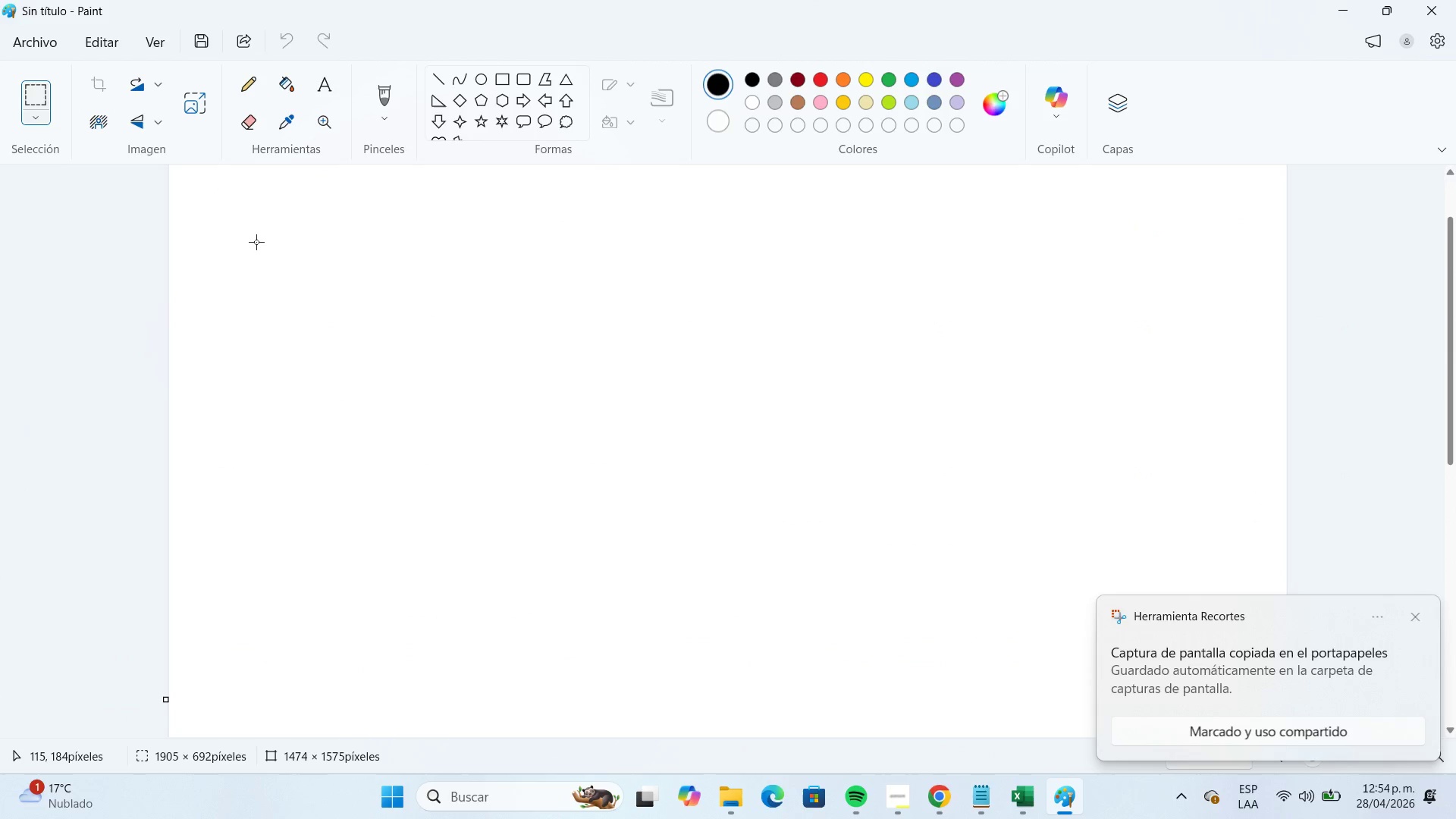 
key(Control+V)
 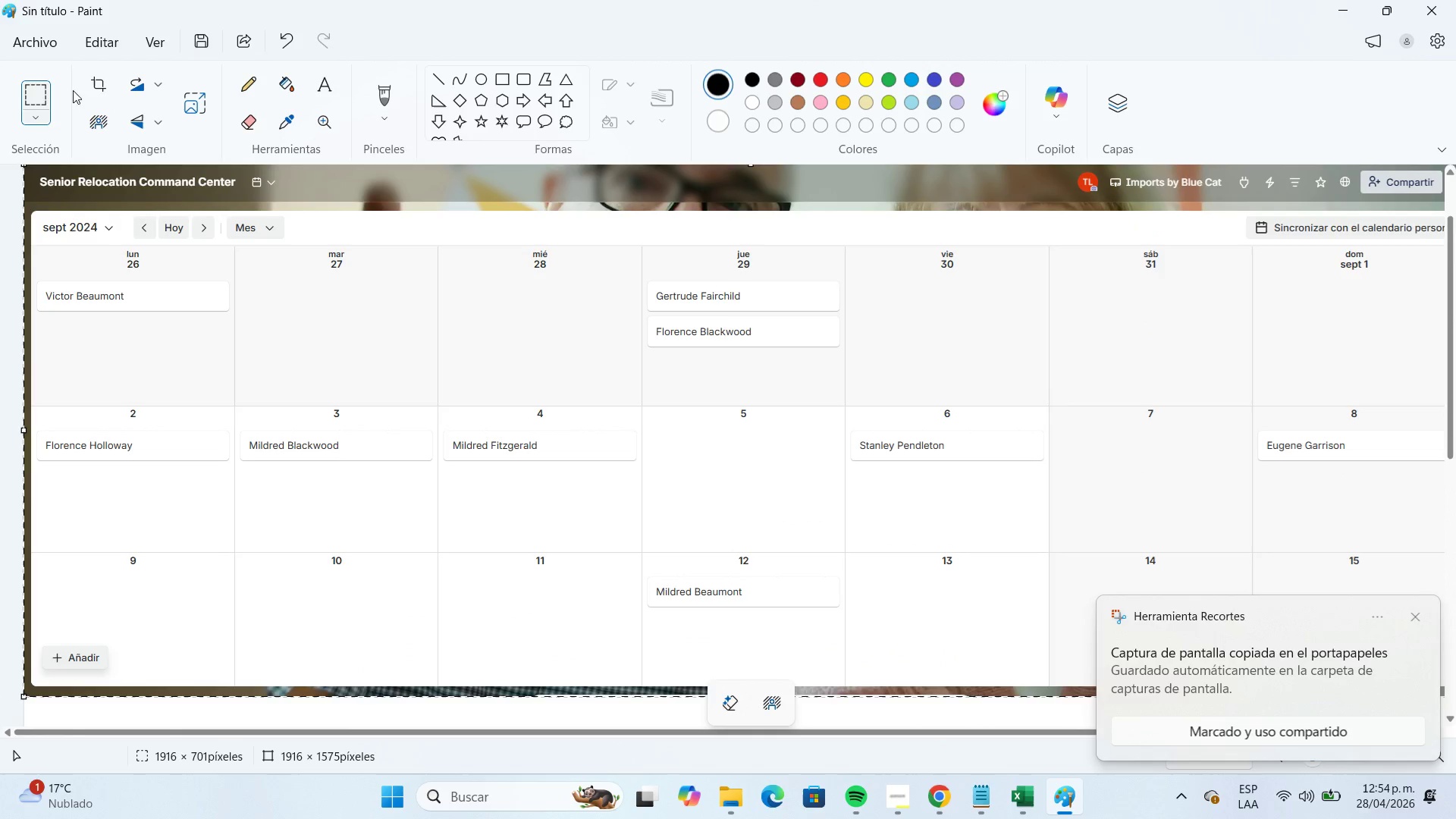 
left_click([42, 49])
 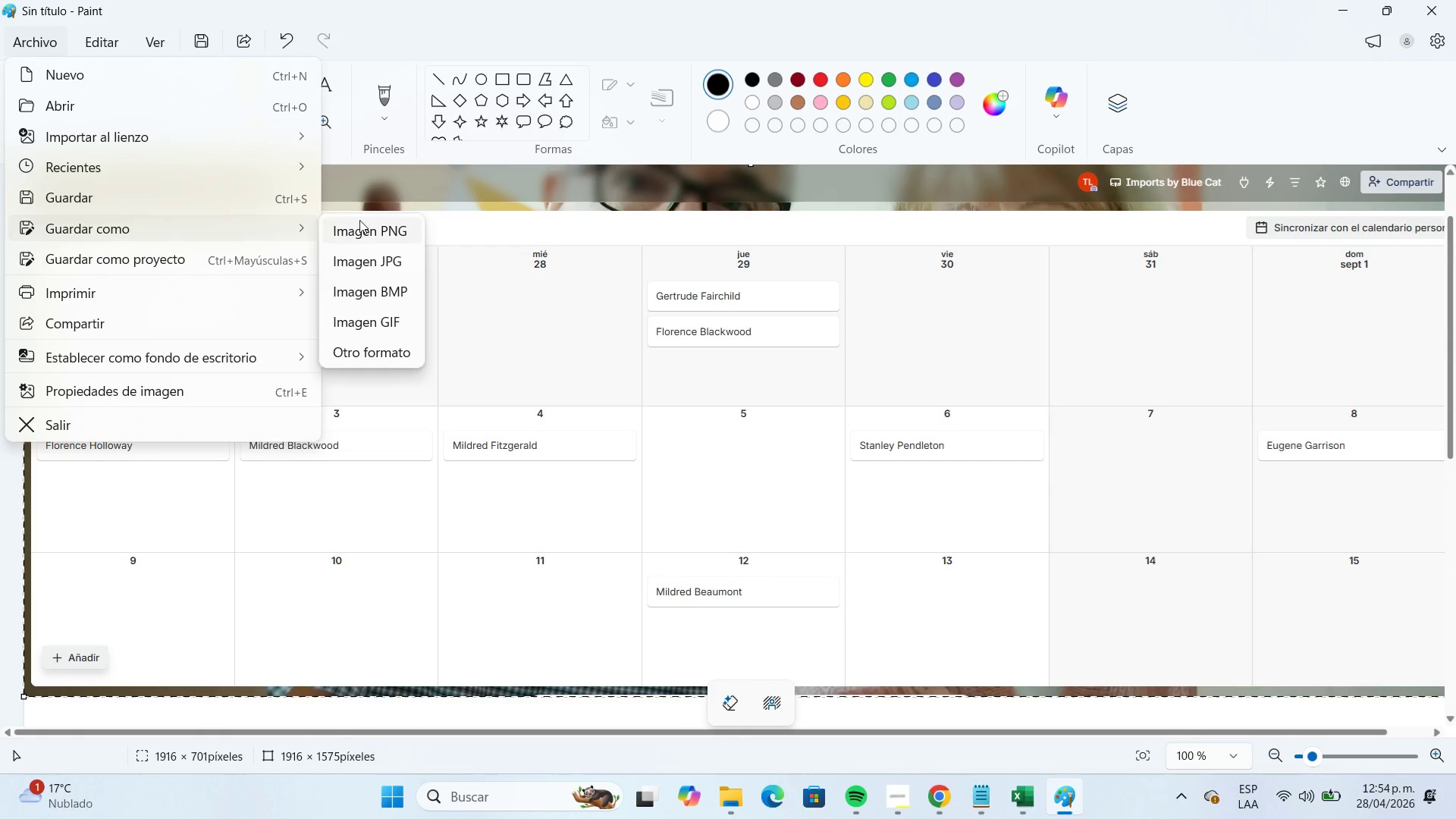 
left_click([402, 256])
 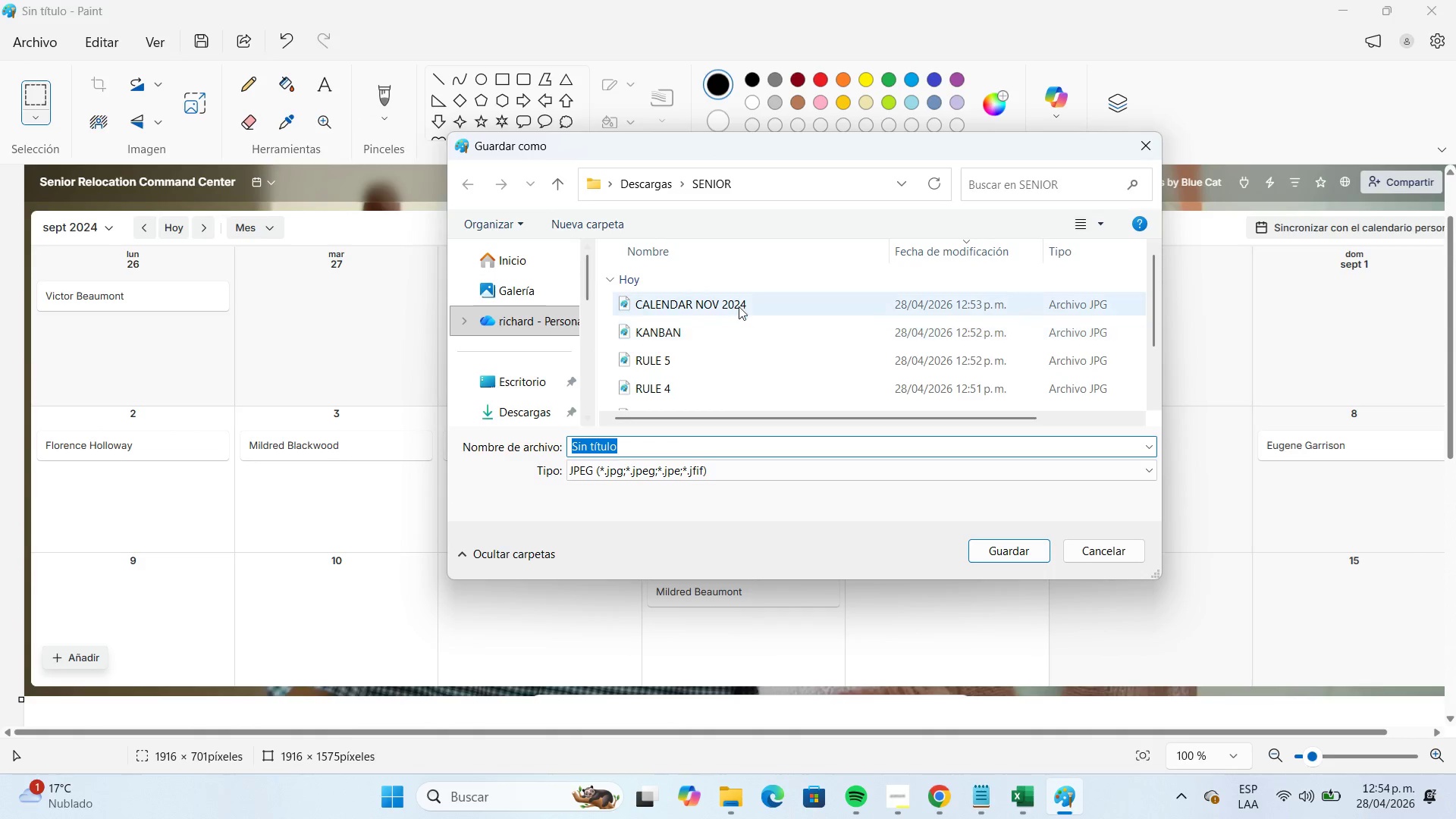 
left_click([734, 303])
 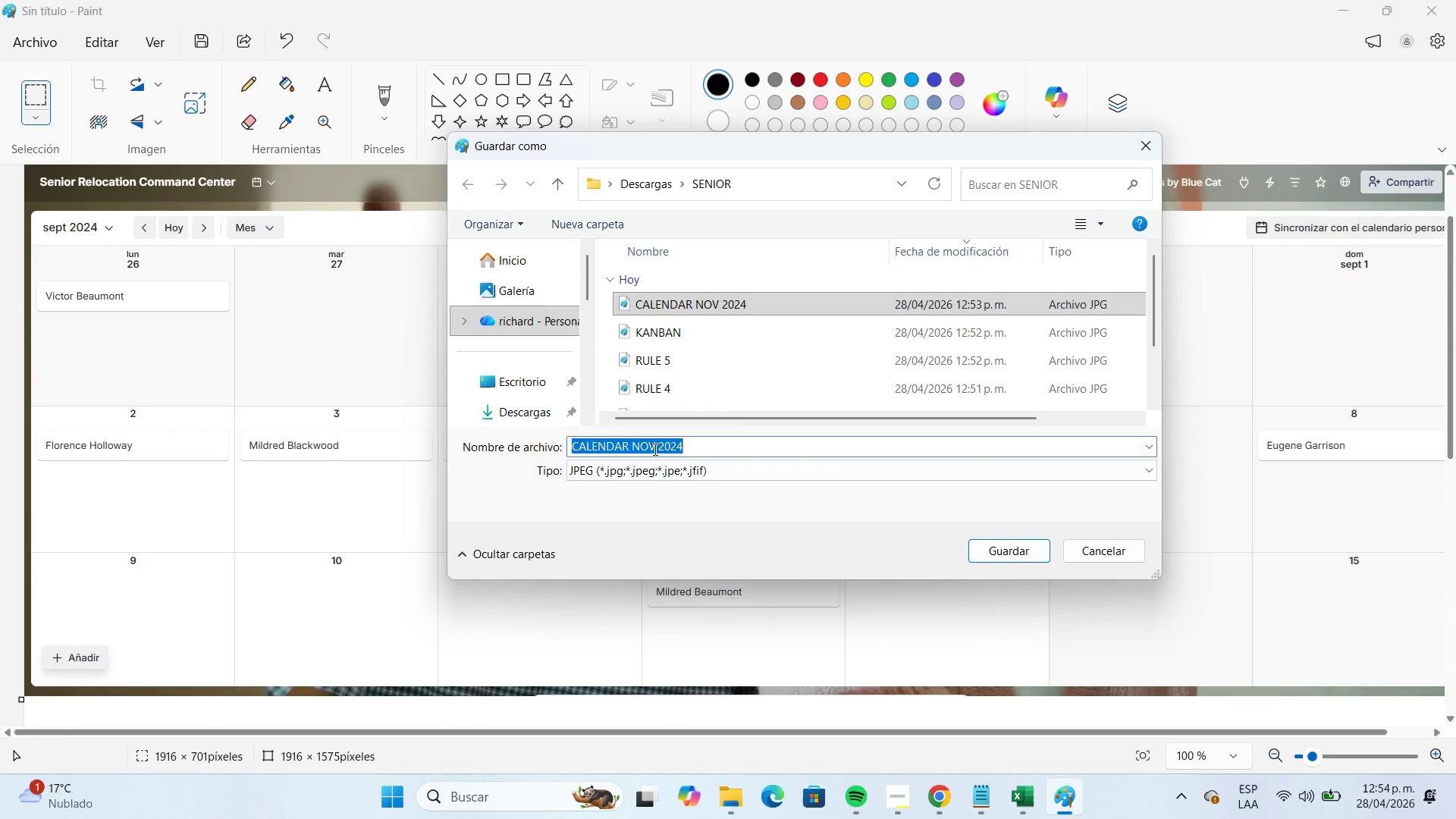 
left_click([654, 449])
 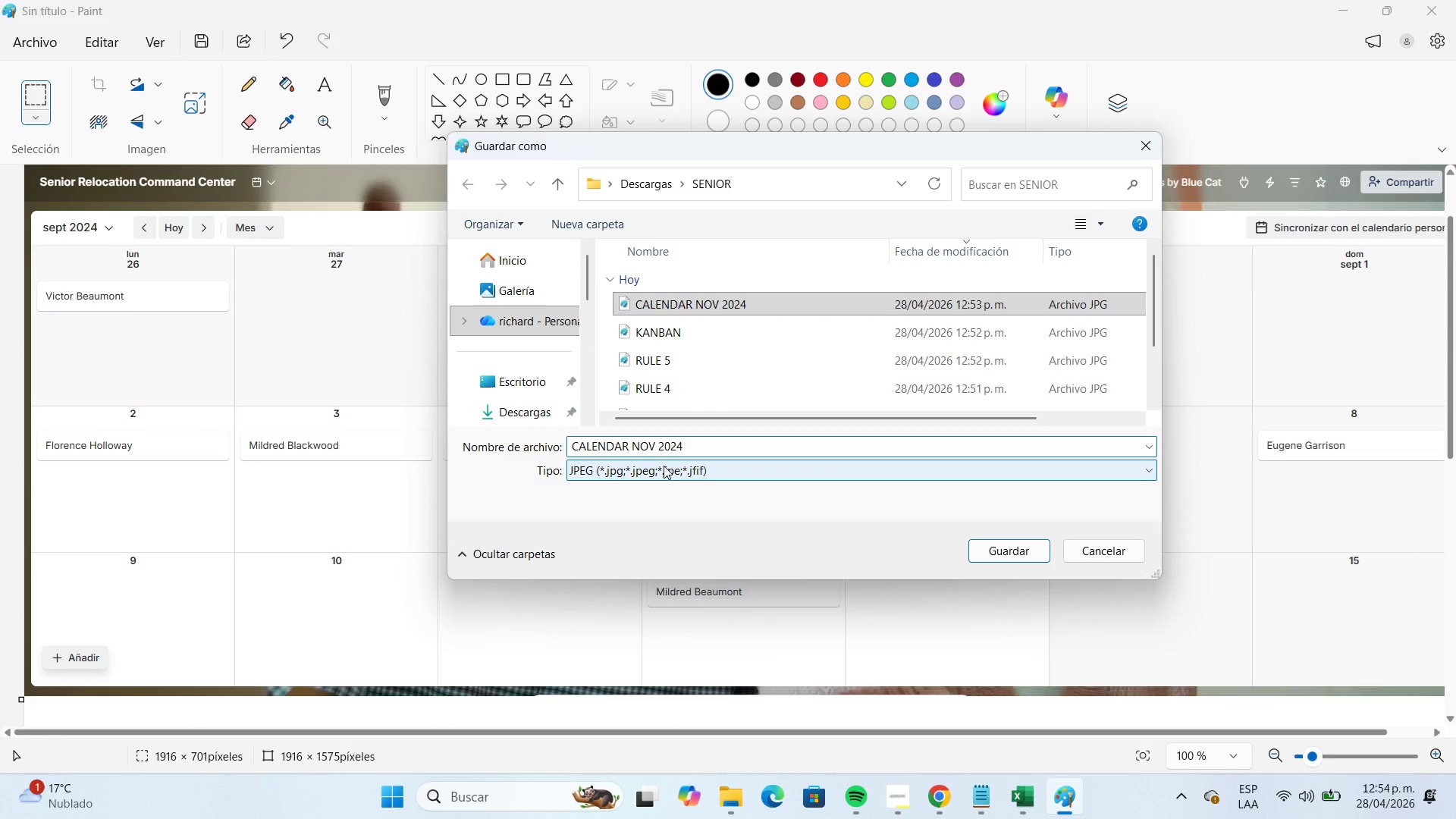 
key(Backspace)
key(Backspace)
key(Backspace)
type(SEP)
 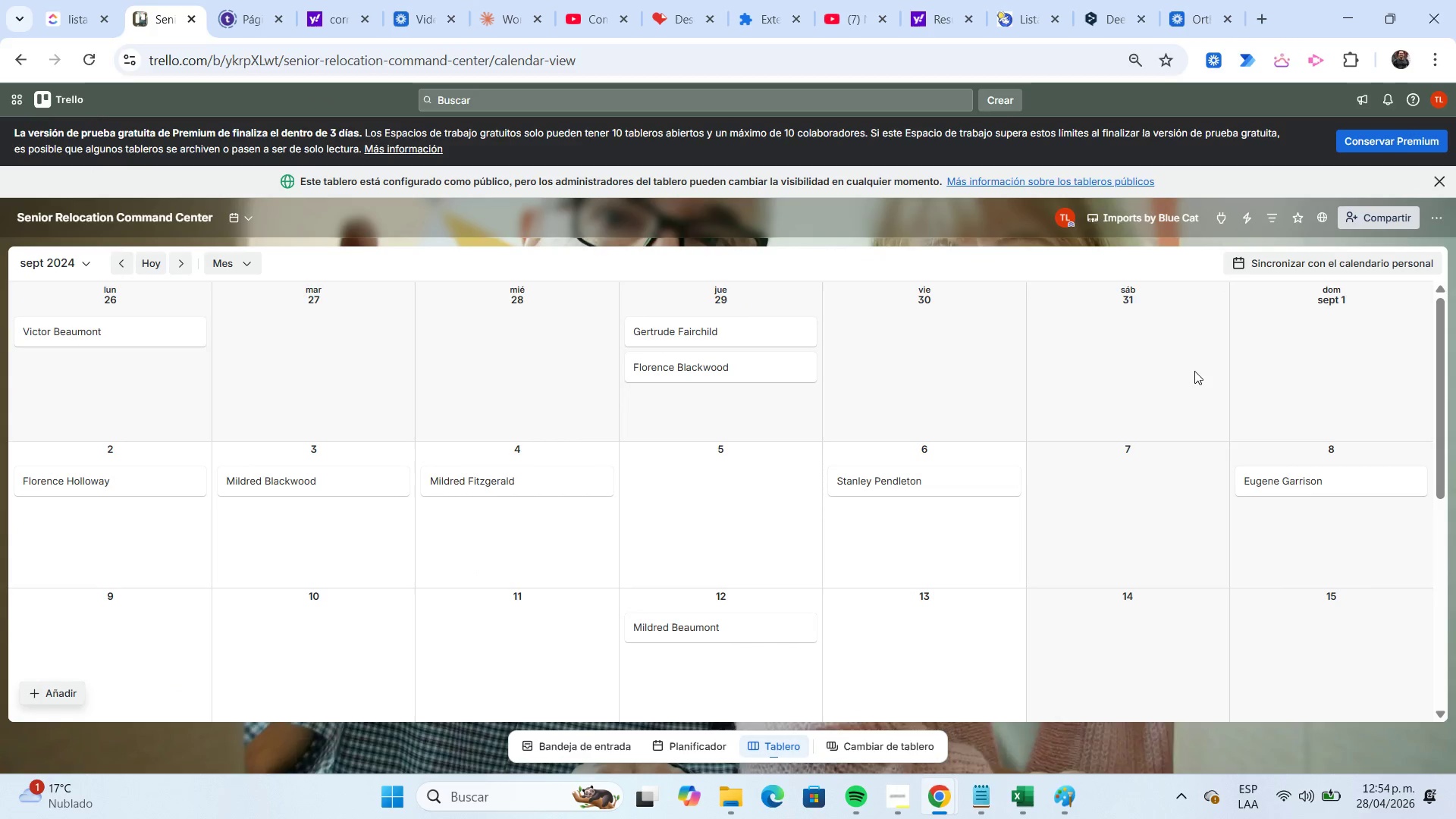 
wait(5.09)
 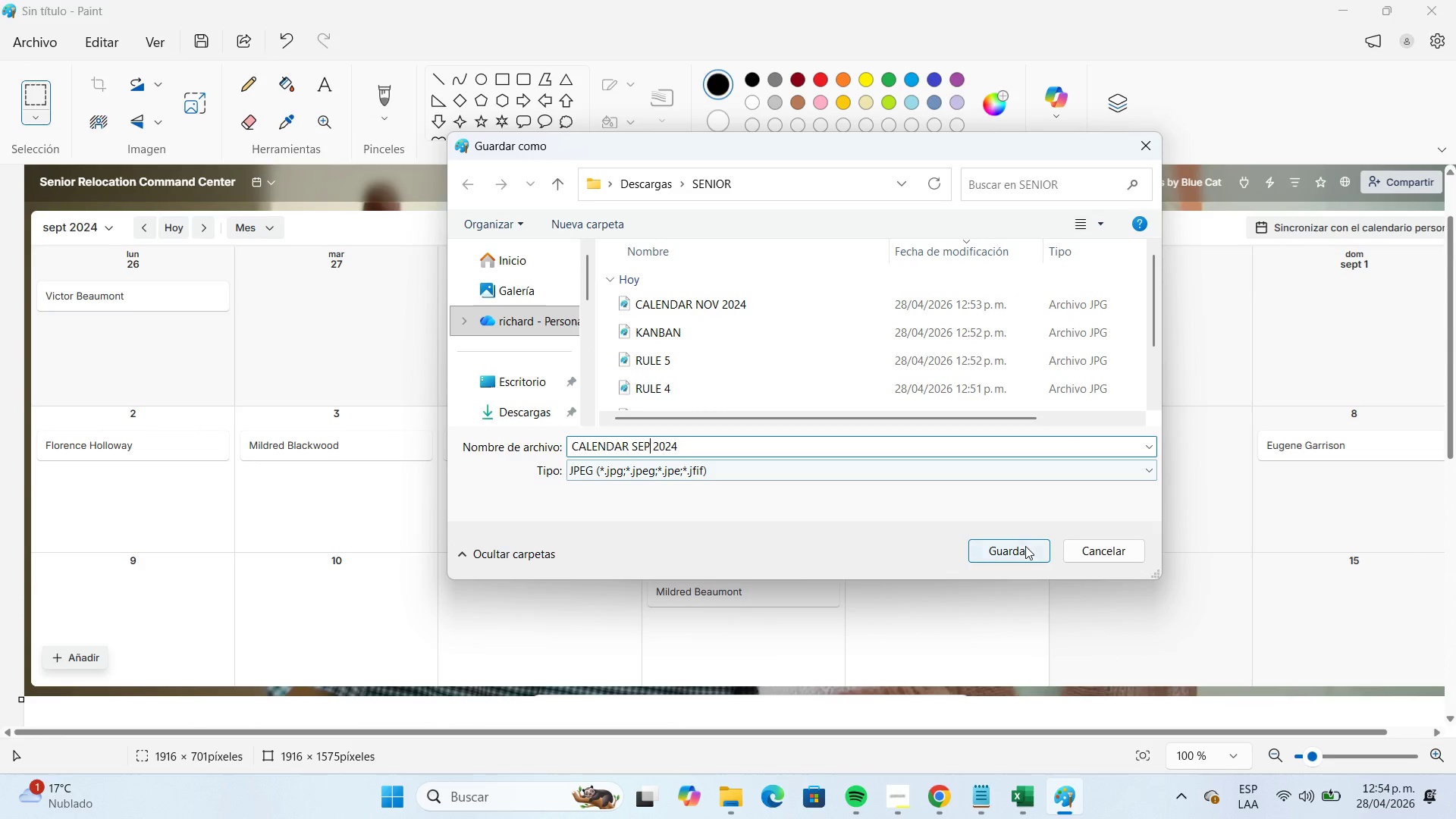 
left_click([254, 221])
 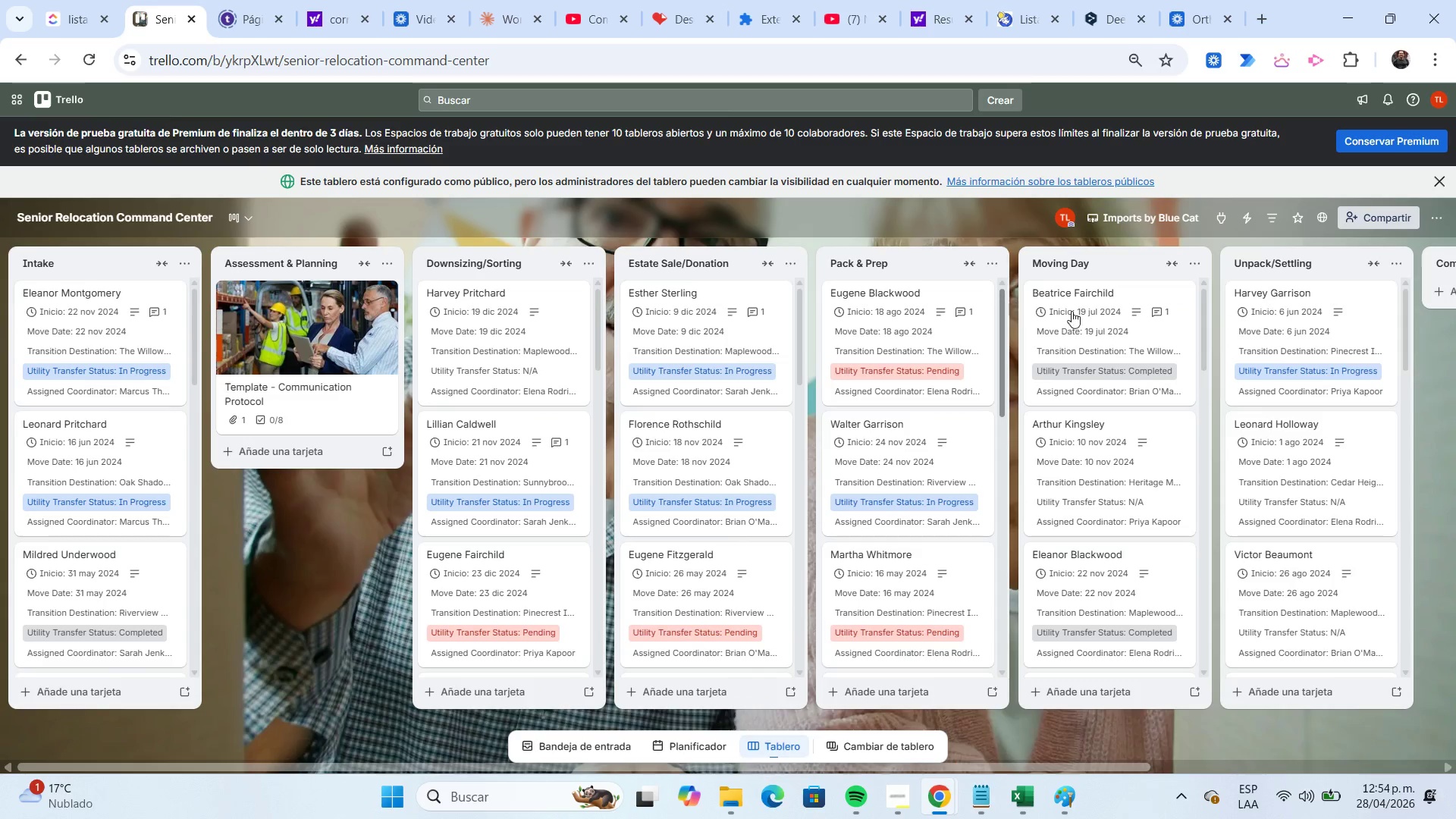 
left_click([1236, 223])
 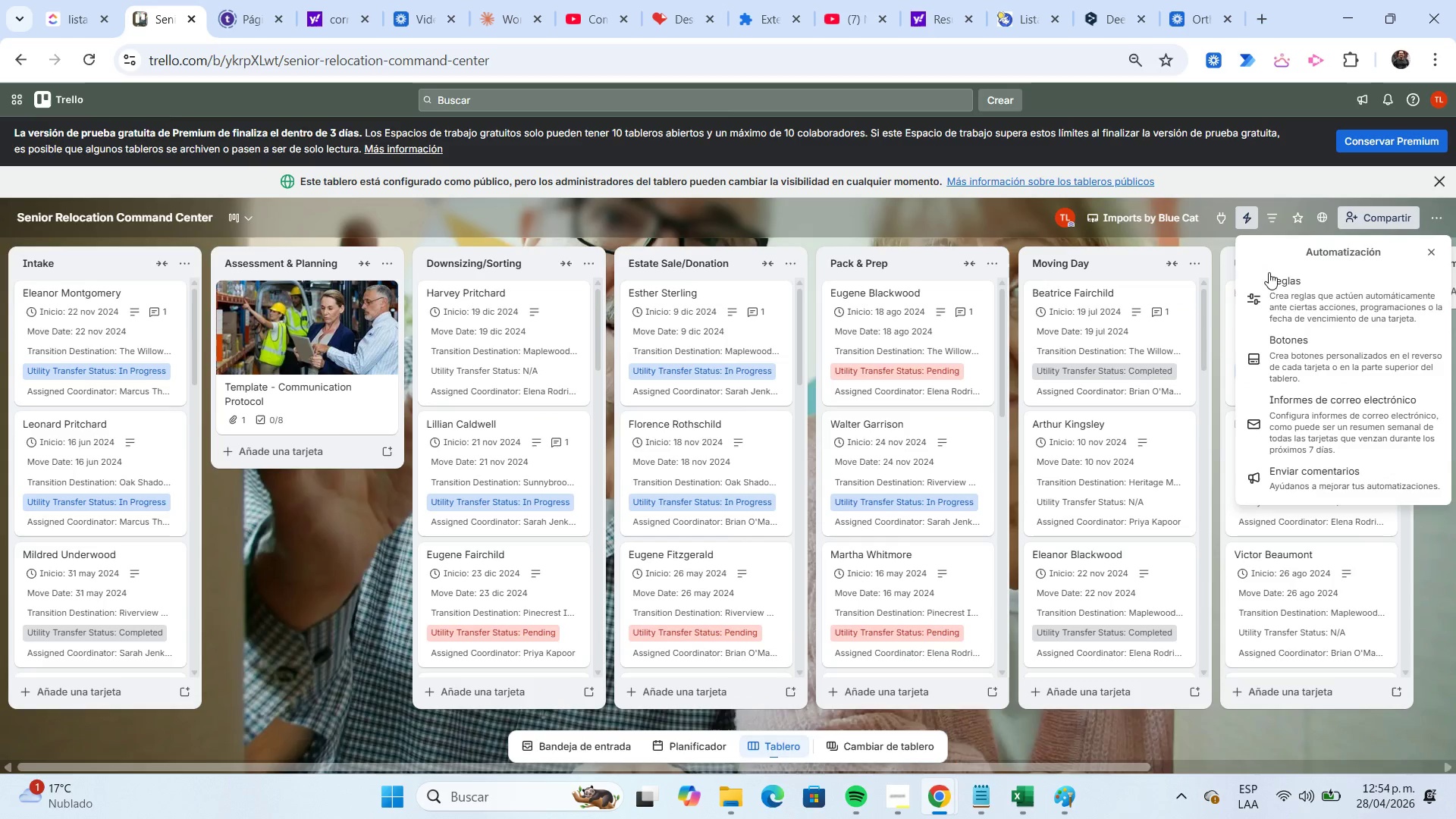 
left_click([1282, 290])
 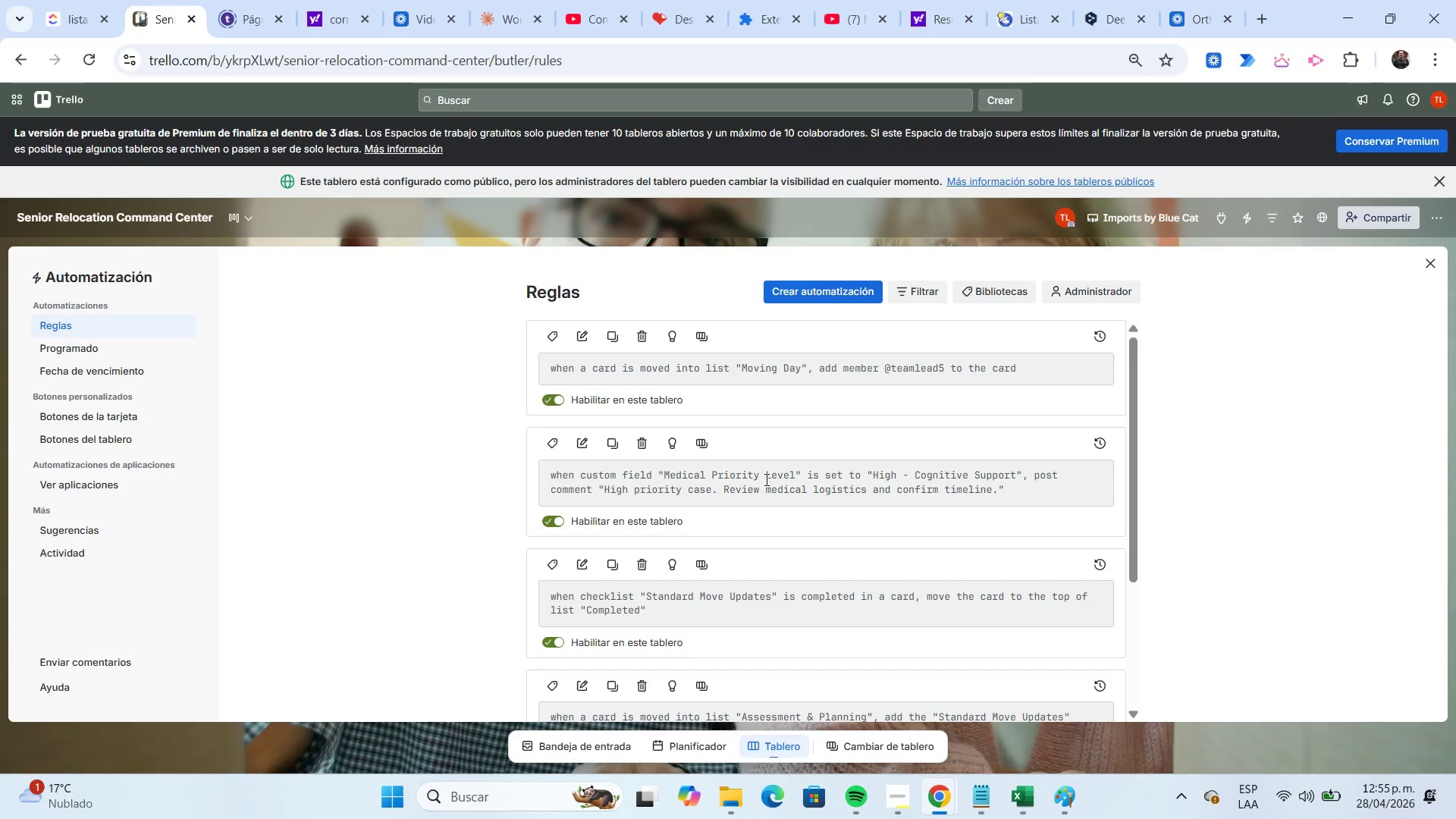 
wait(21.98)
 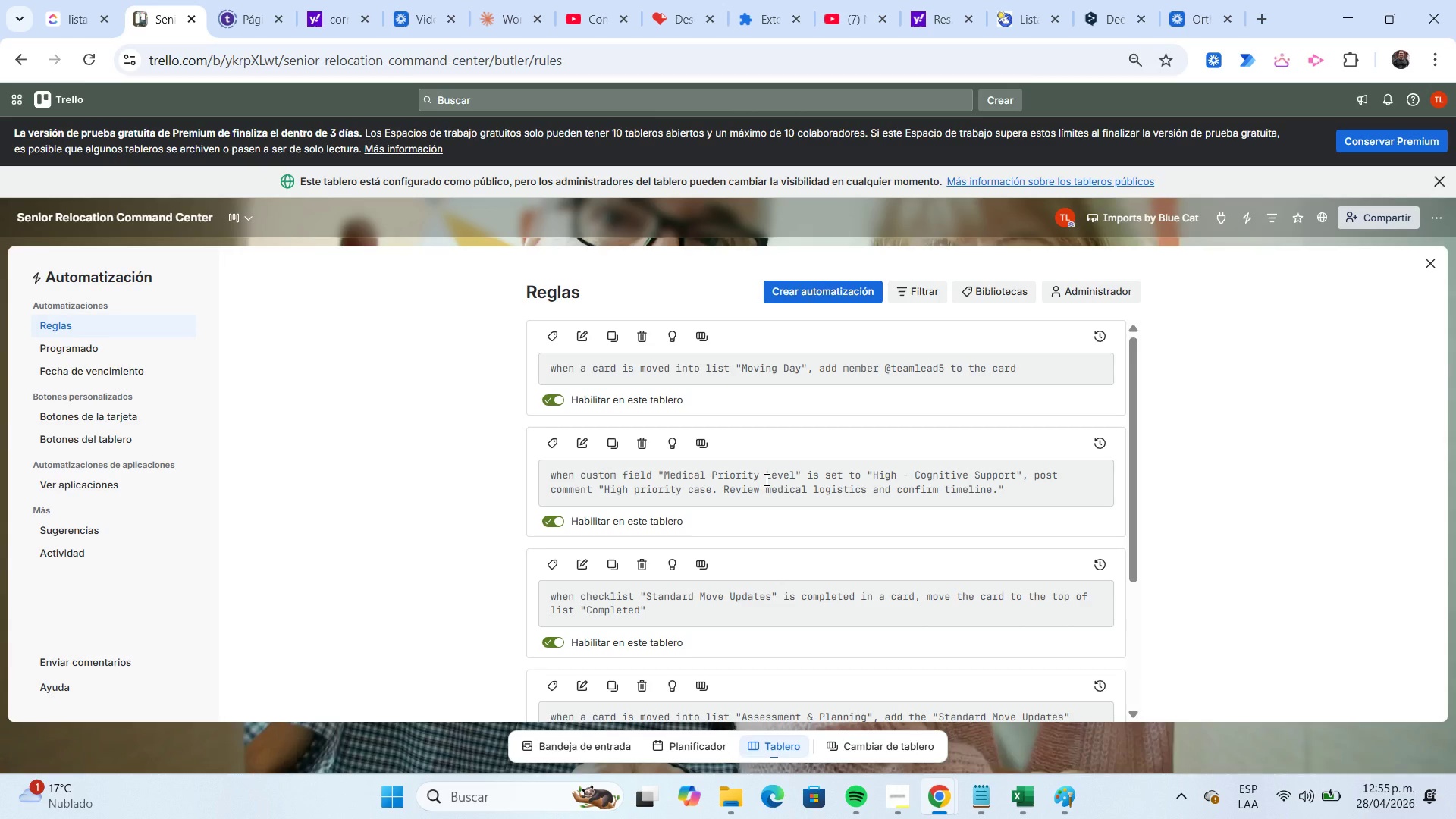 
scroll: coordinate [765, 479], scroll_direction: down, amount: 1.0
 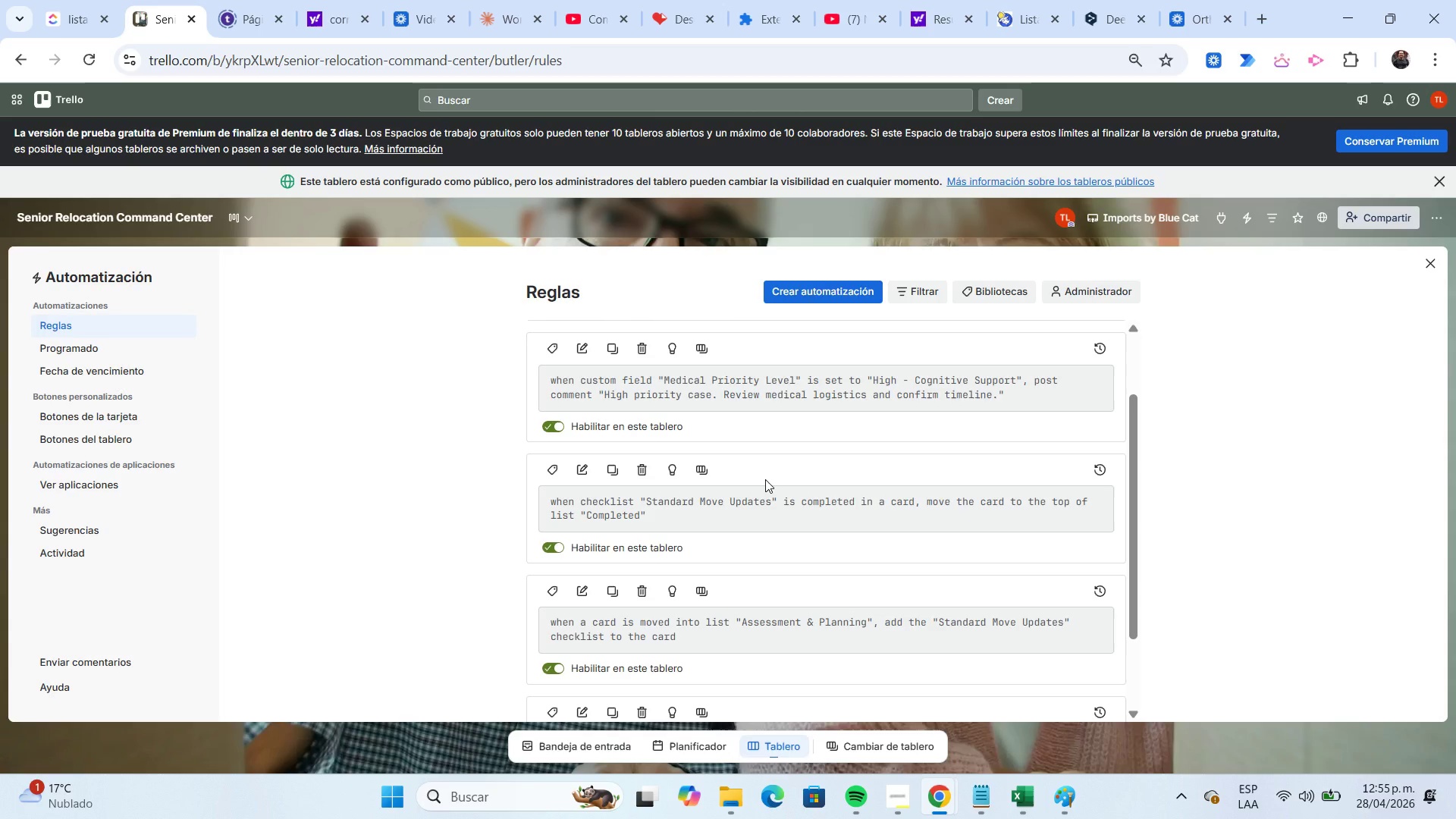 
wait(7.1)
 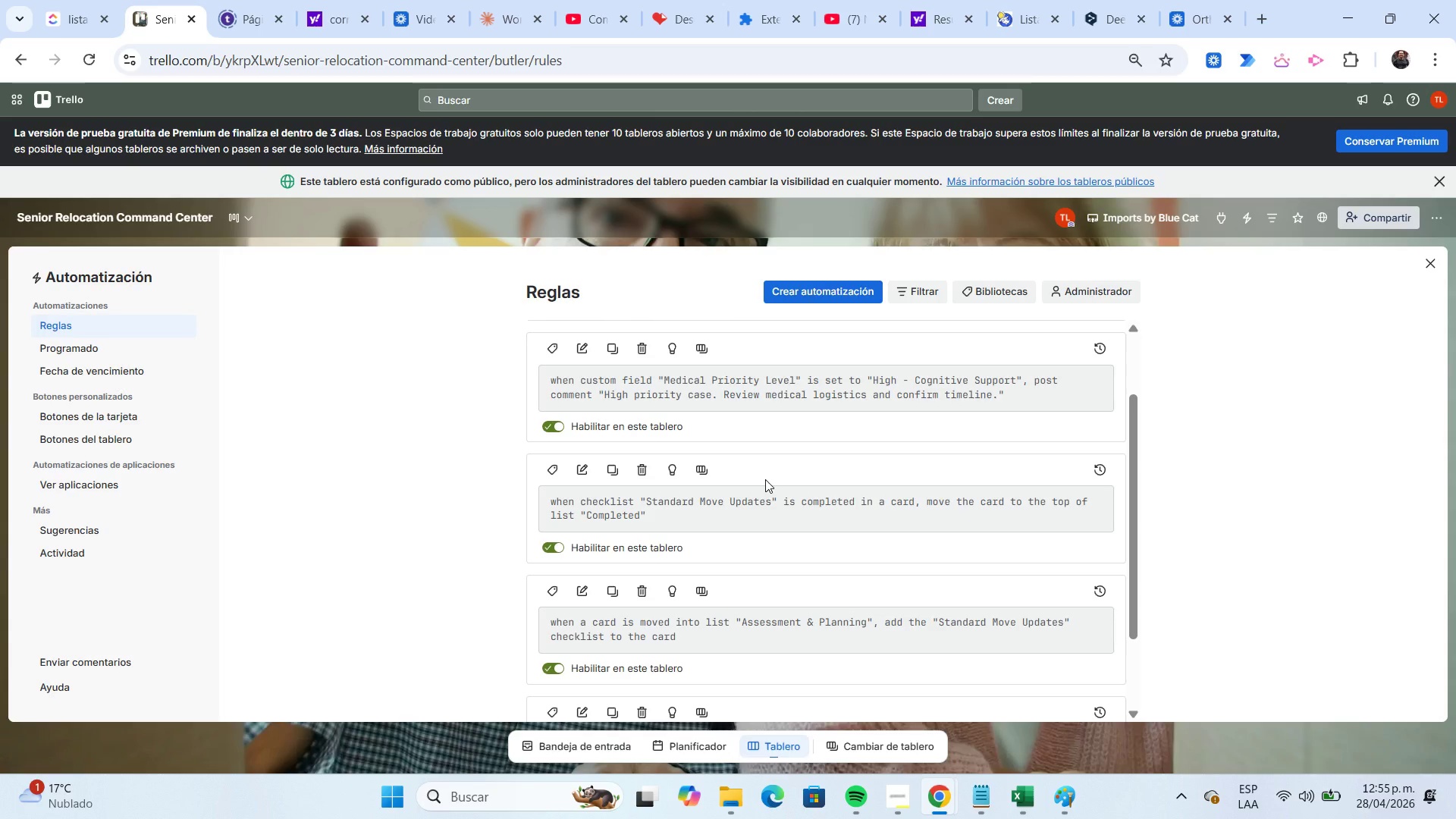 
scroll: coordinate [765, 479], scroll_direction: down, amount: 2.0
 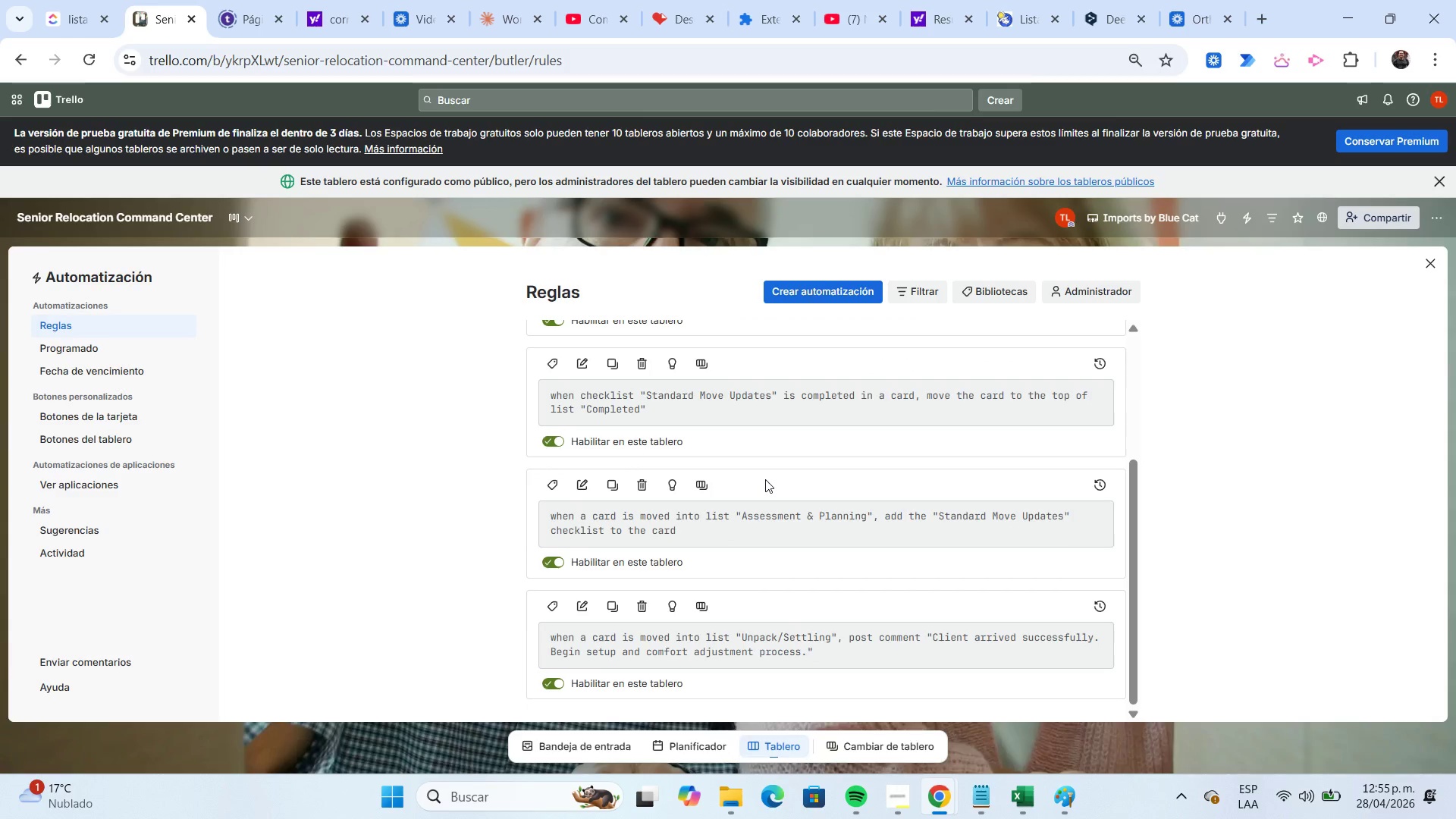 
left_click([1436, 259])
 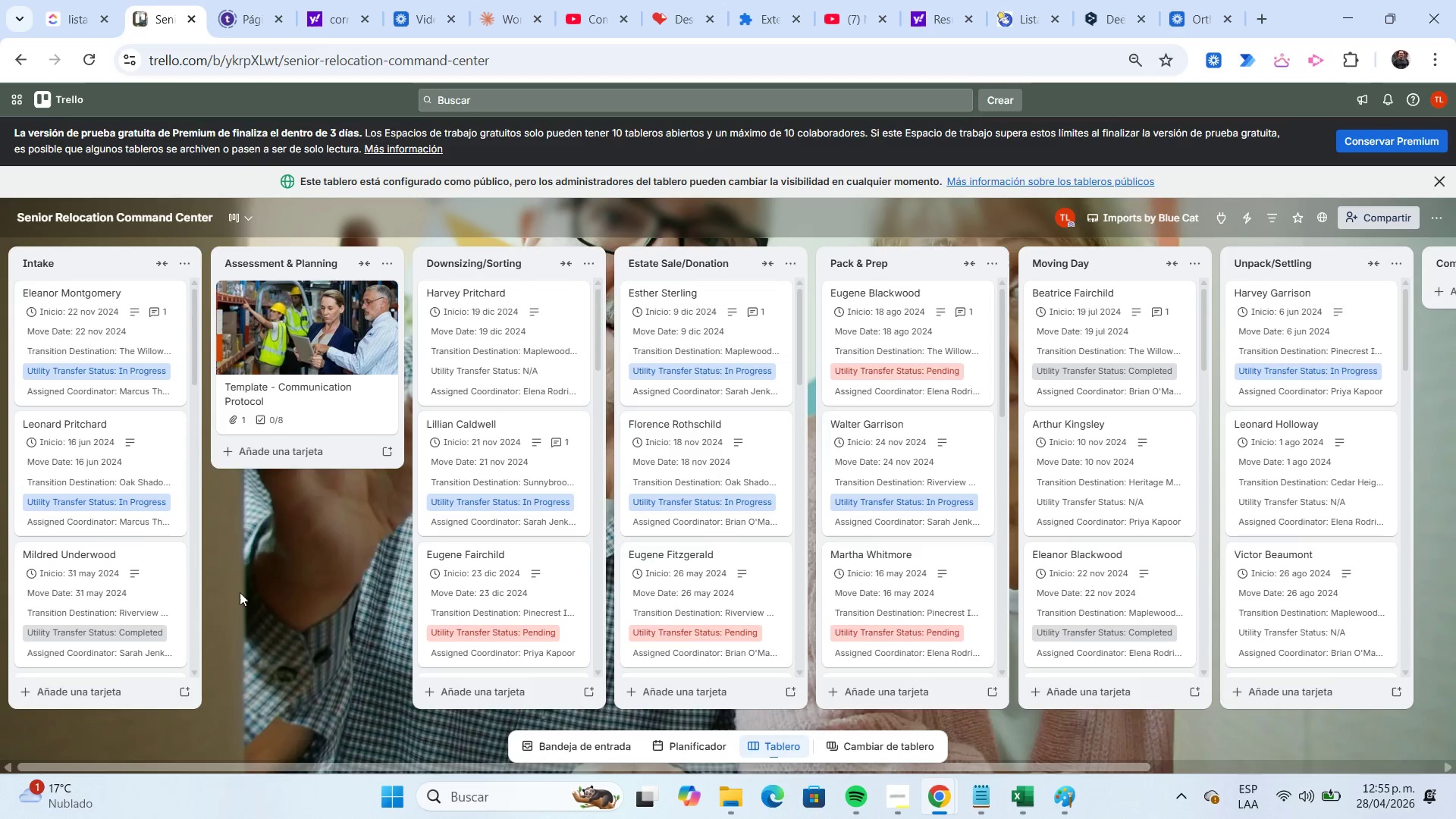 
left_click([152, 582])
 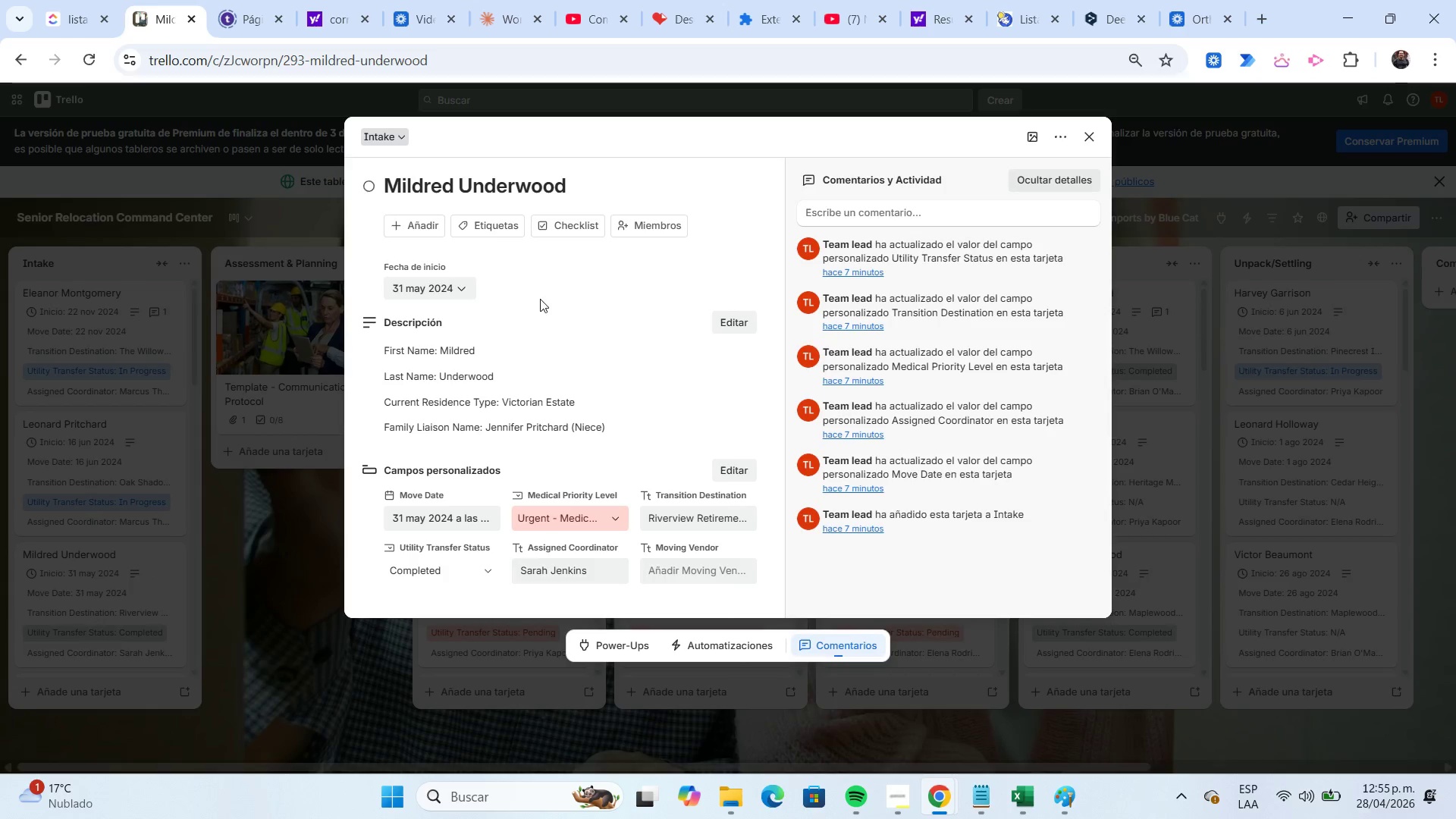 
wait(6.81)
 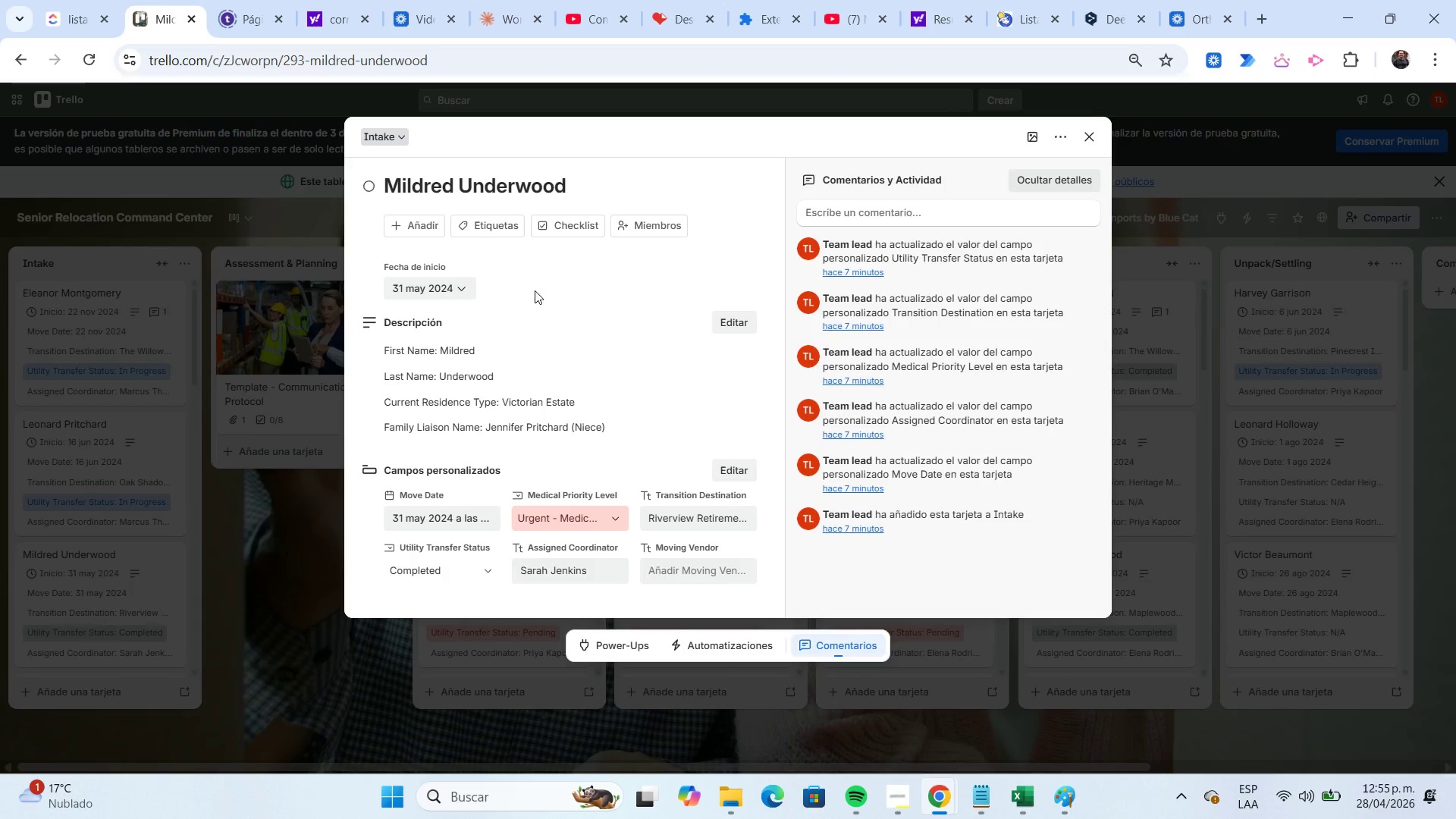 
left_click([1086, 142])
 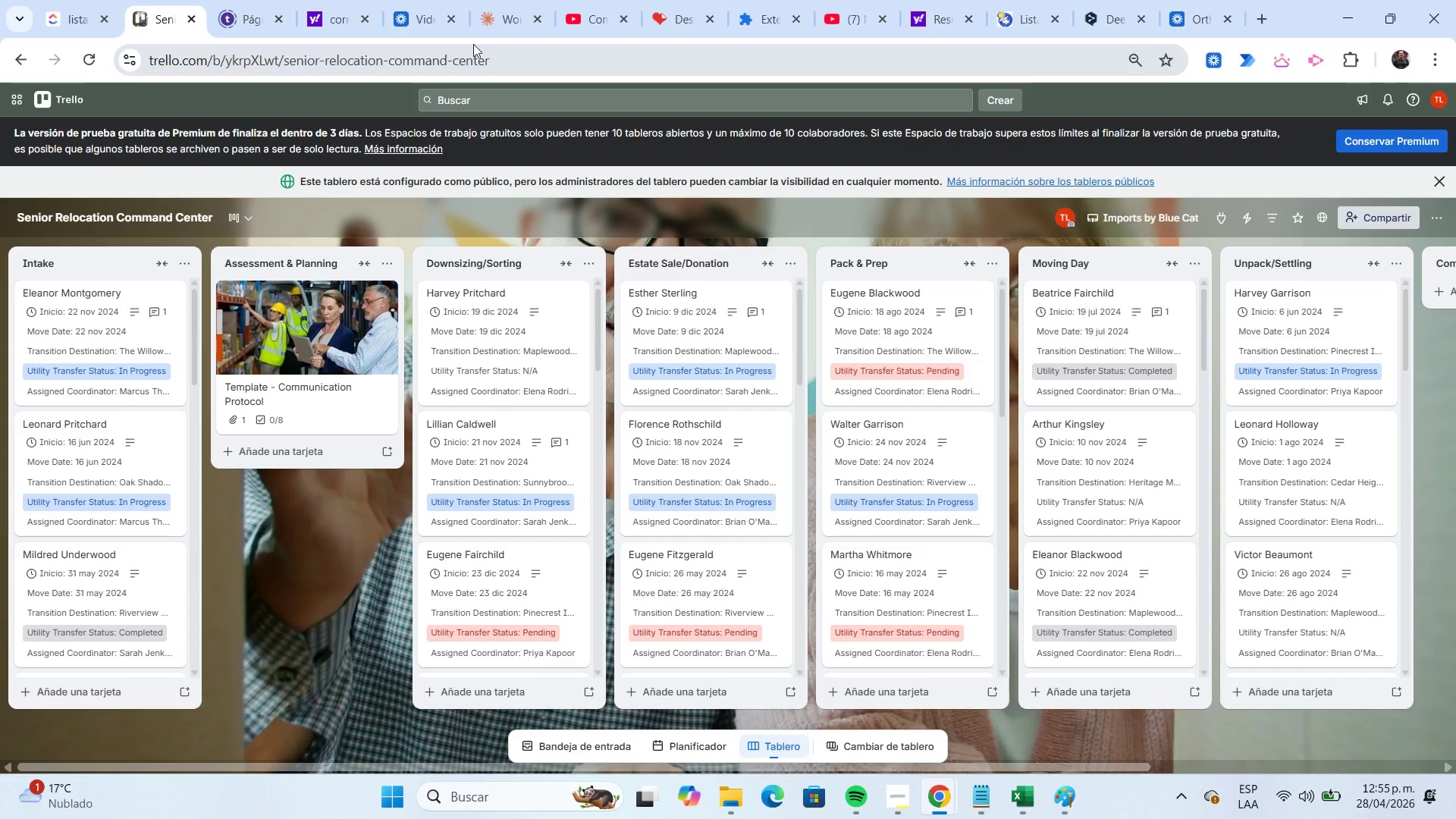 
left_click([431, 17])
 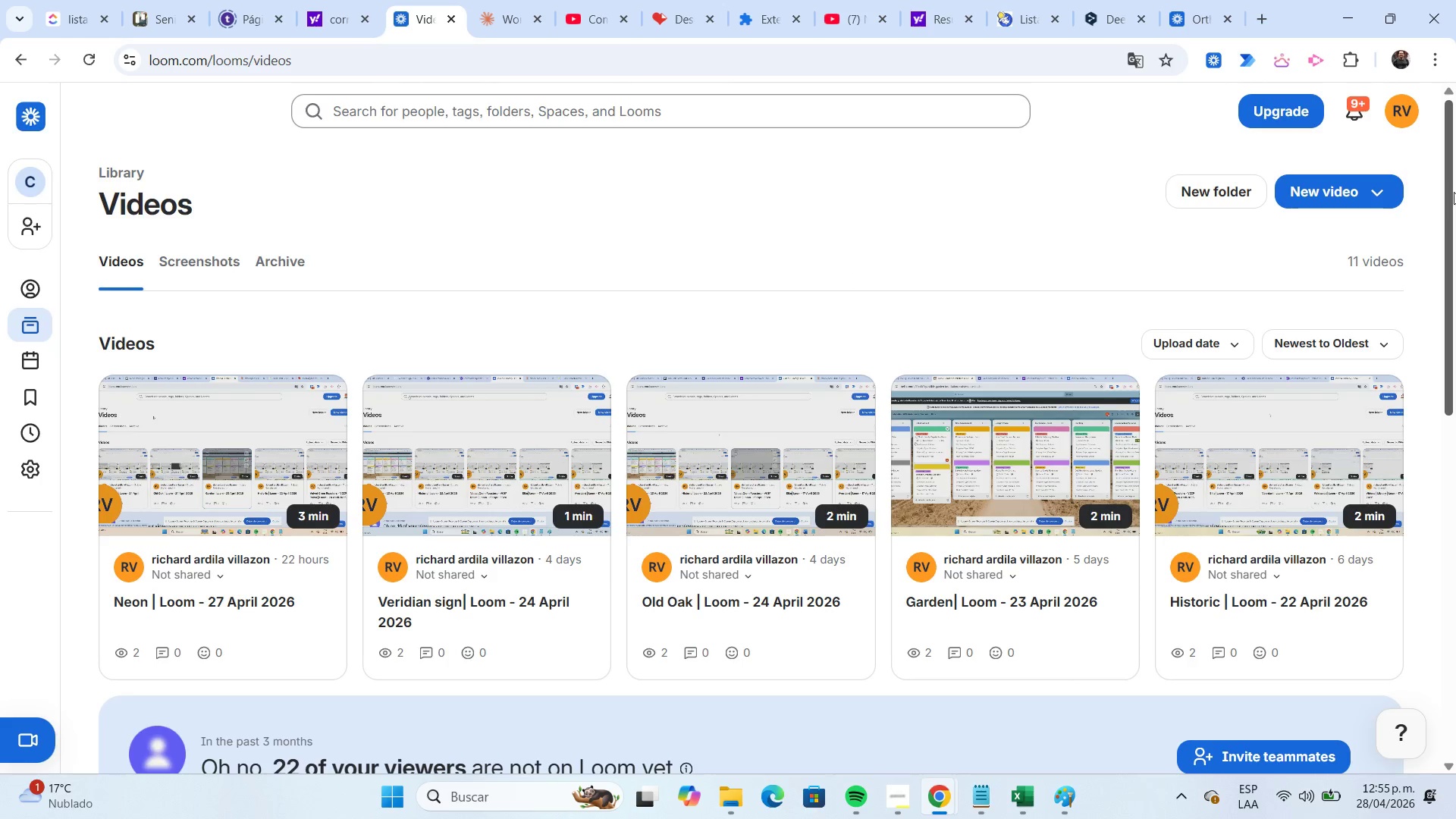 
left_click([1373, 194])
 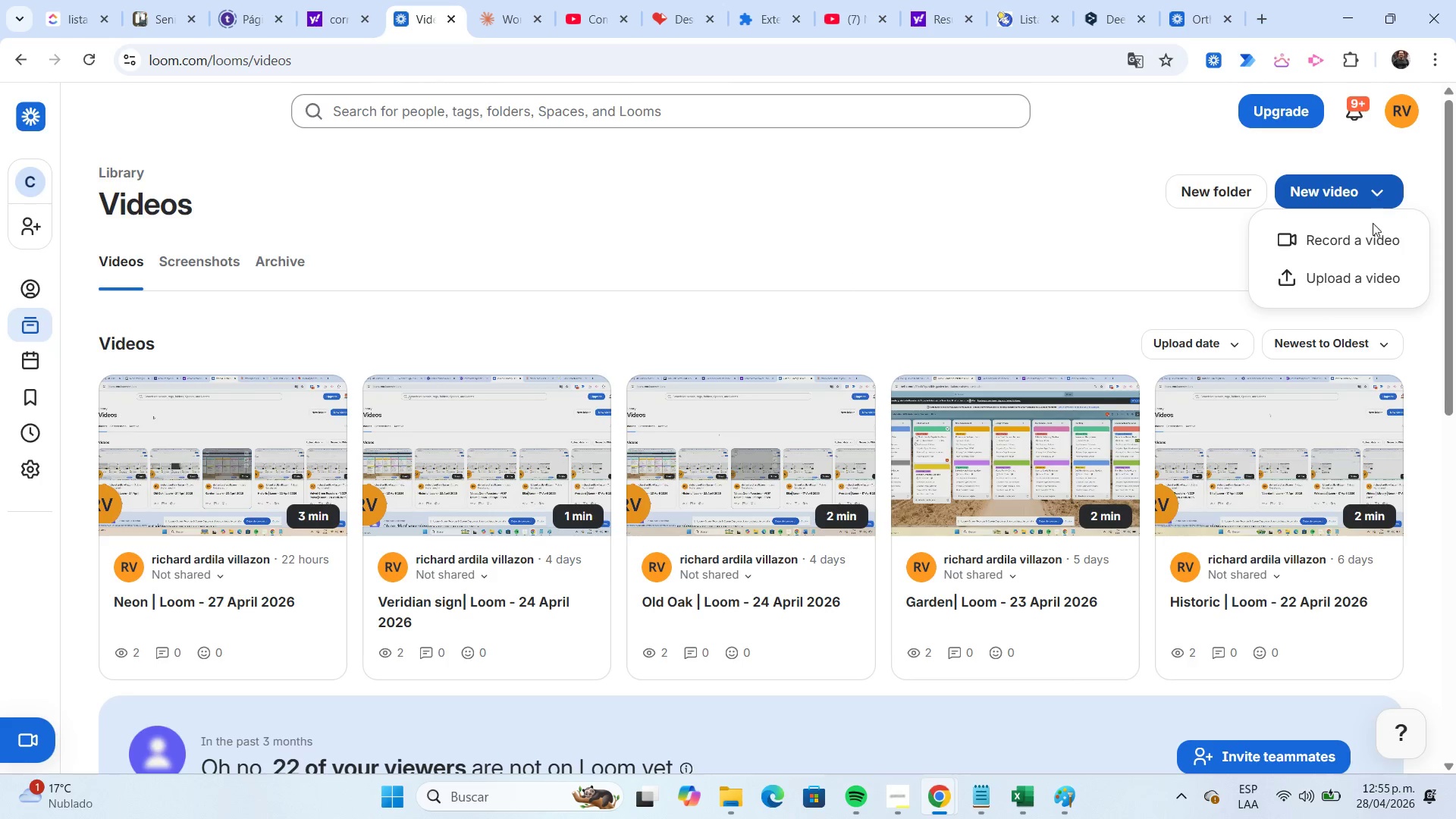 
left_click([1373, 245])
 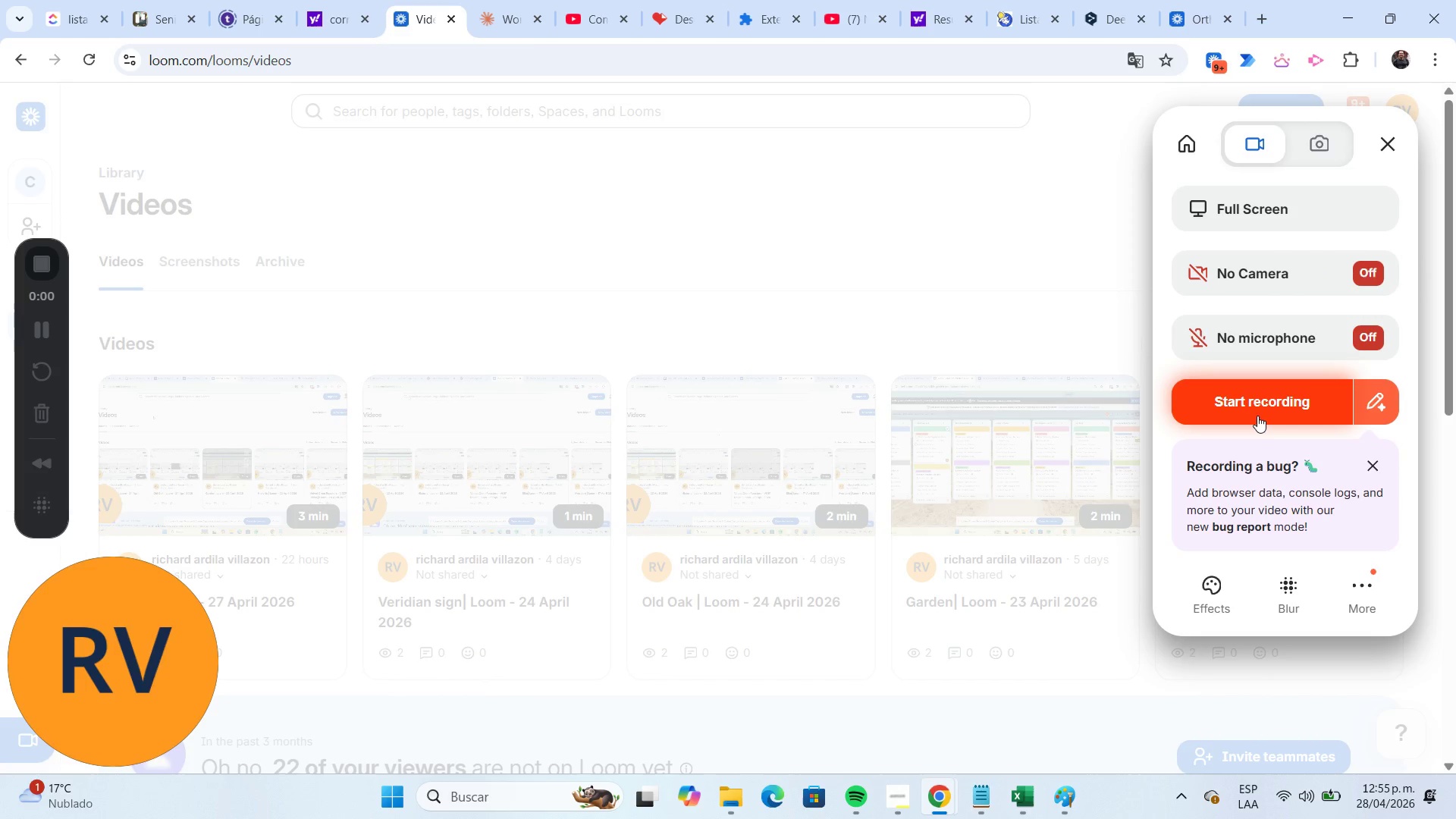 
left_click([1253, 411])
 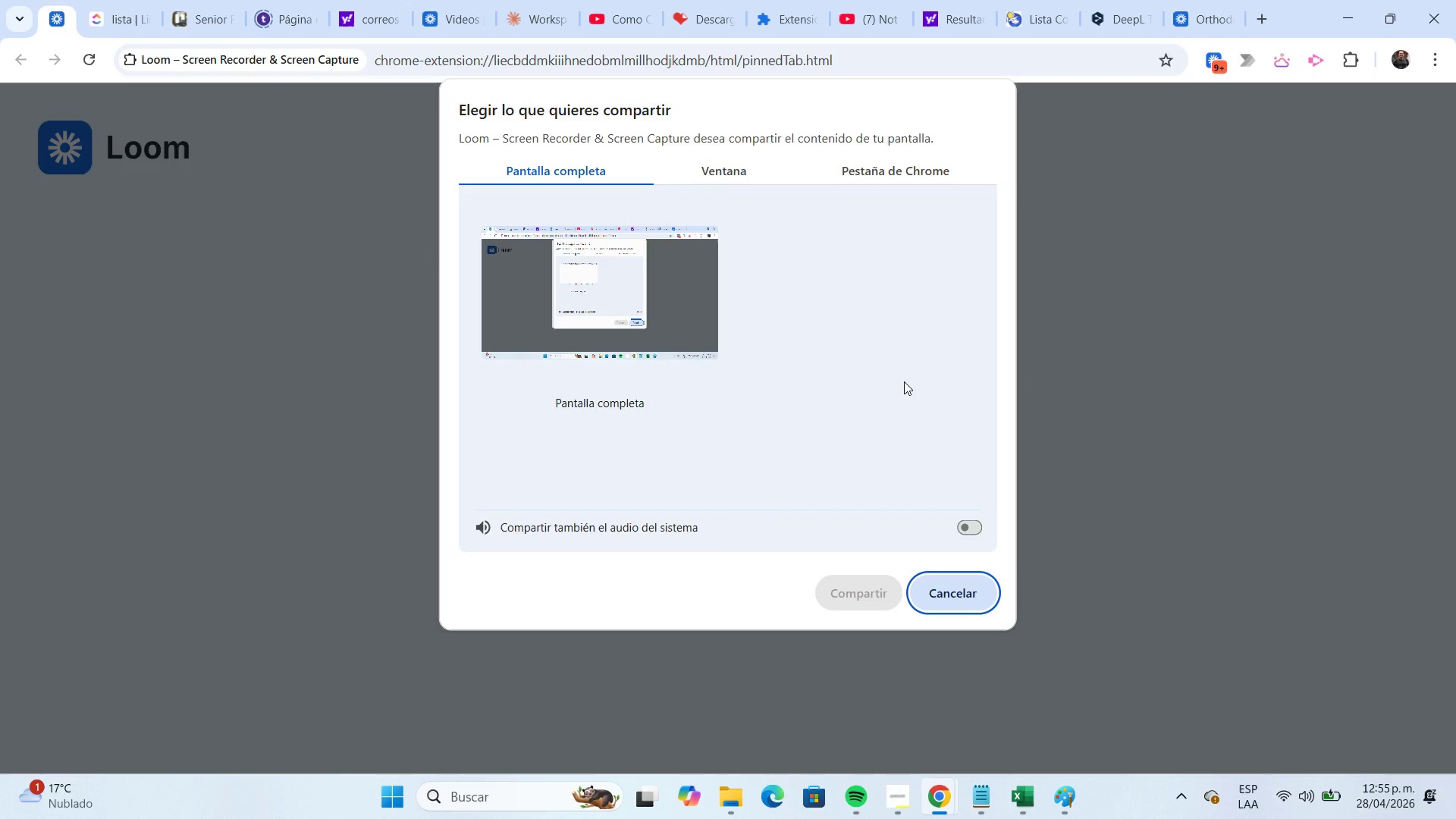 
wait(6.05)
 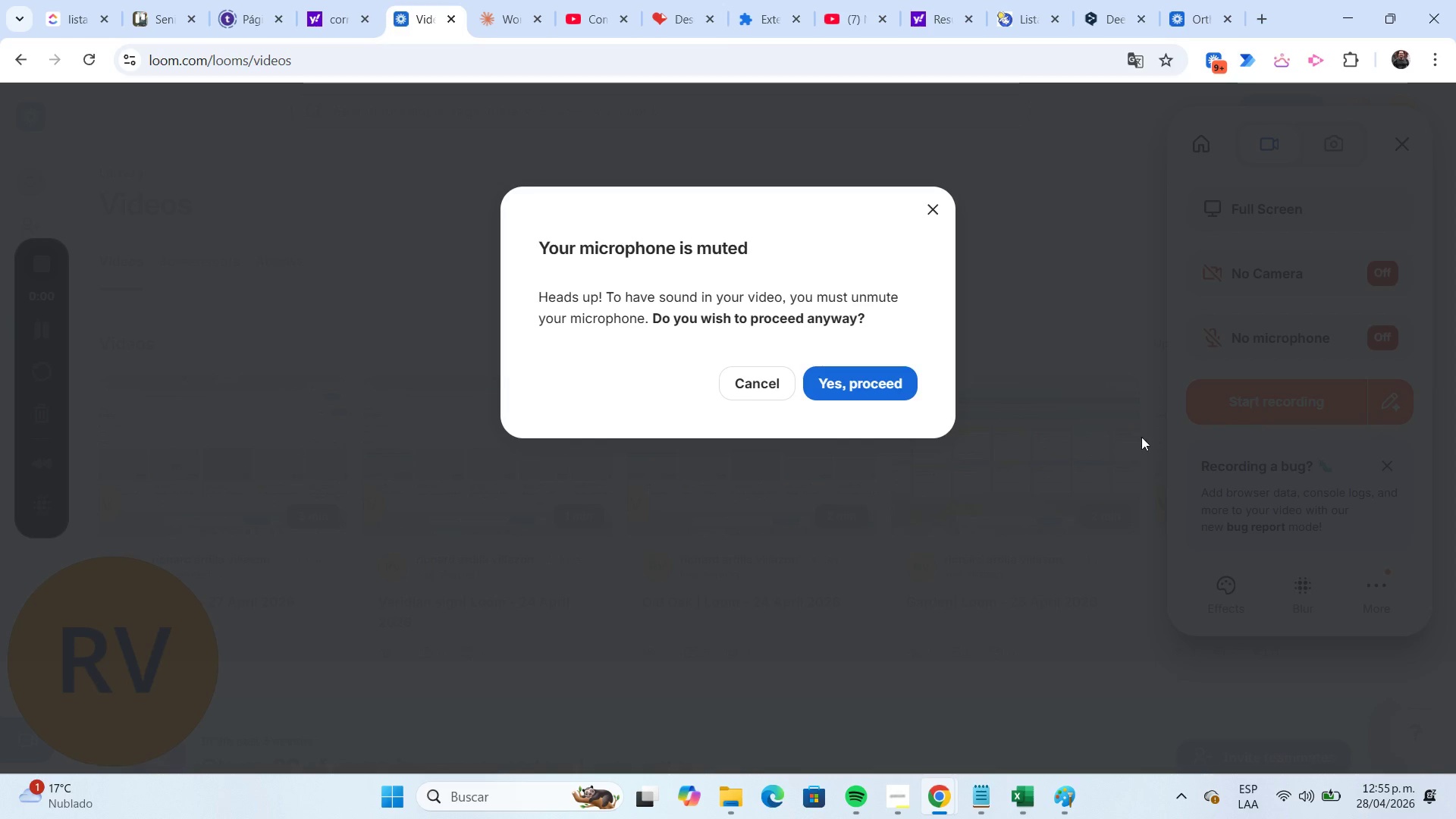 
left_click([701, 314])
 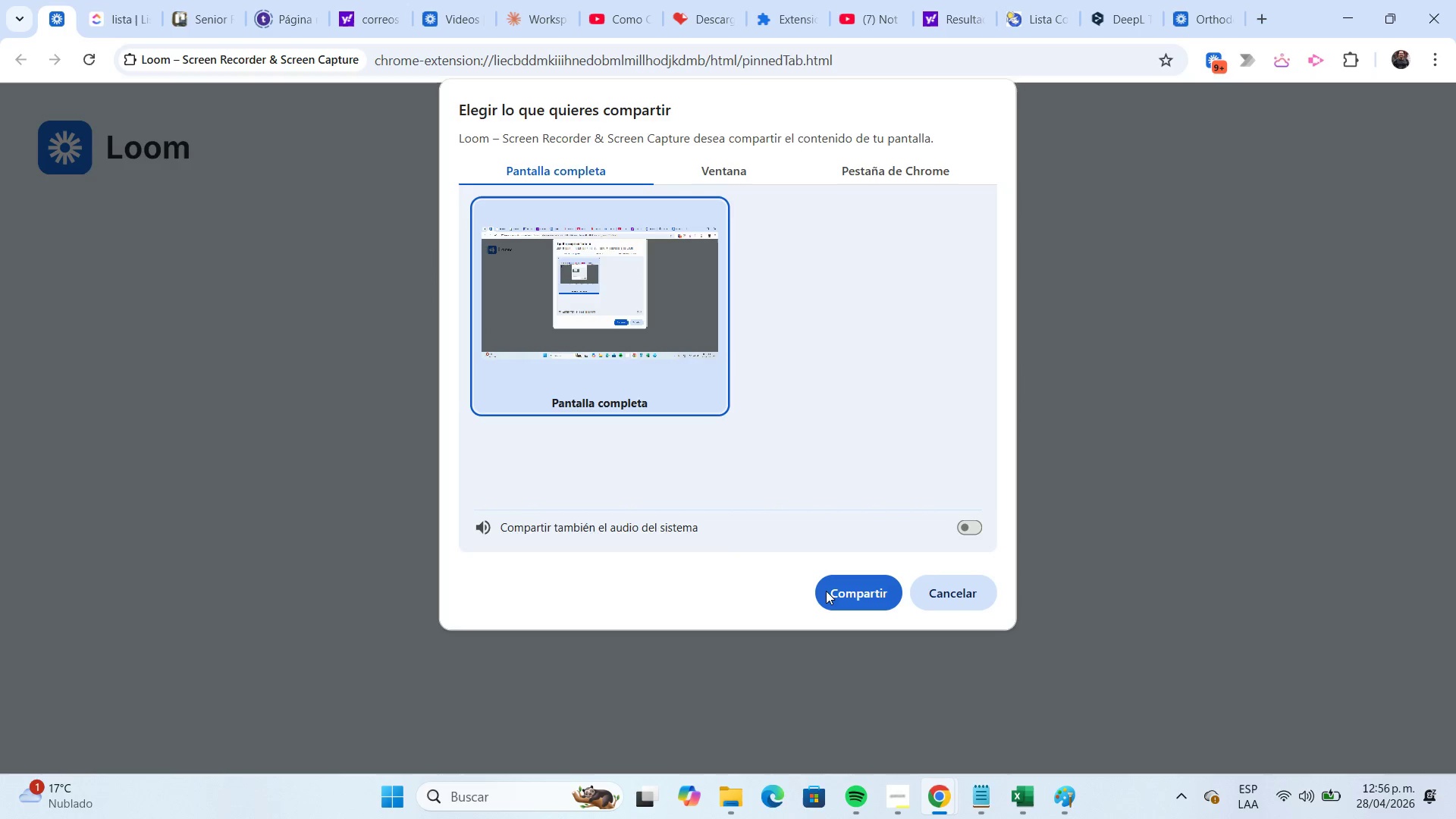 
left_click([829, 592])
 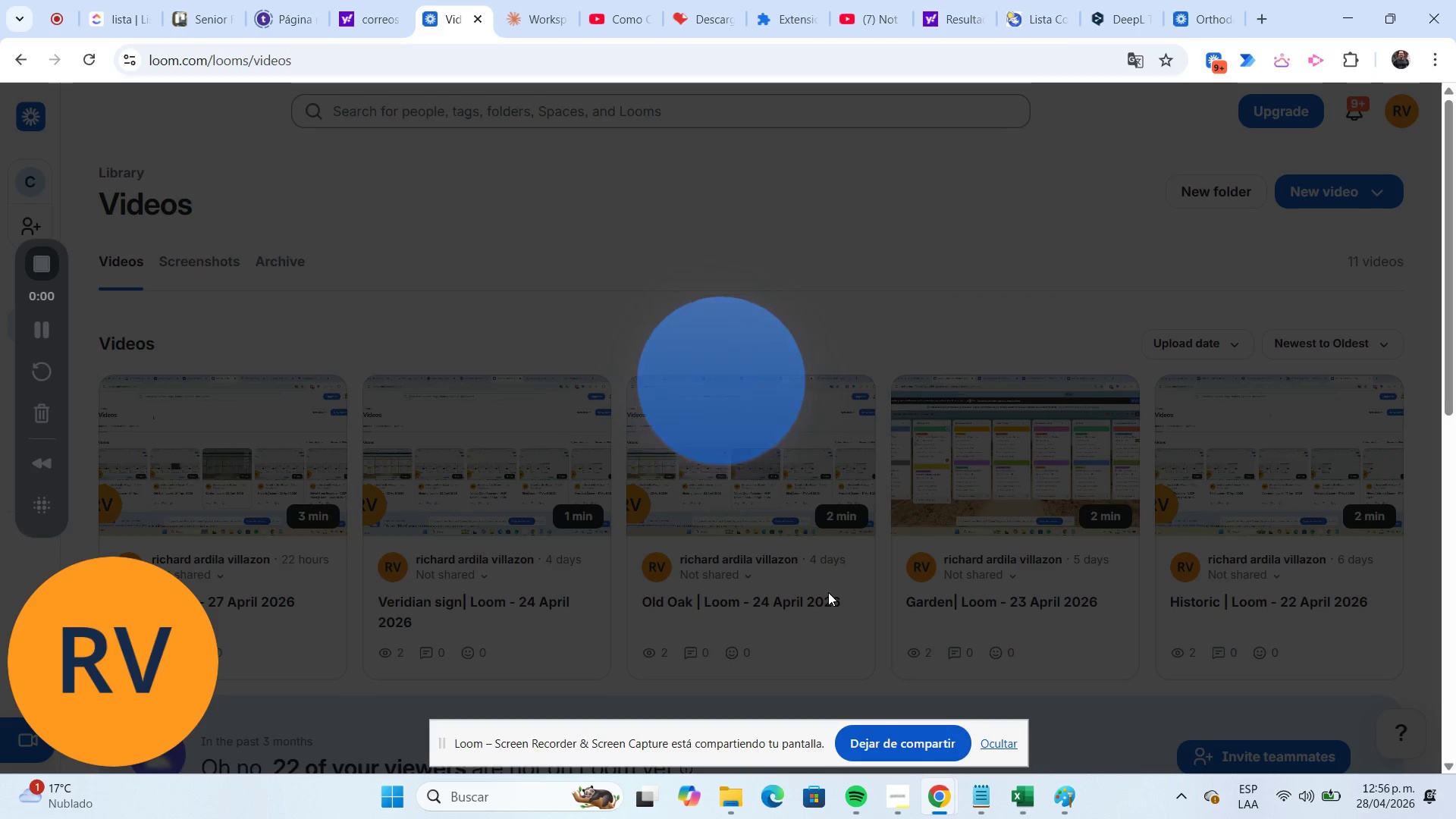 
wait(9.69)
 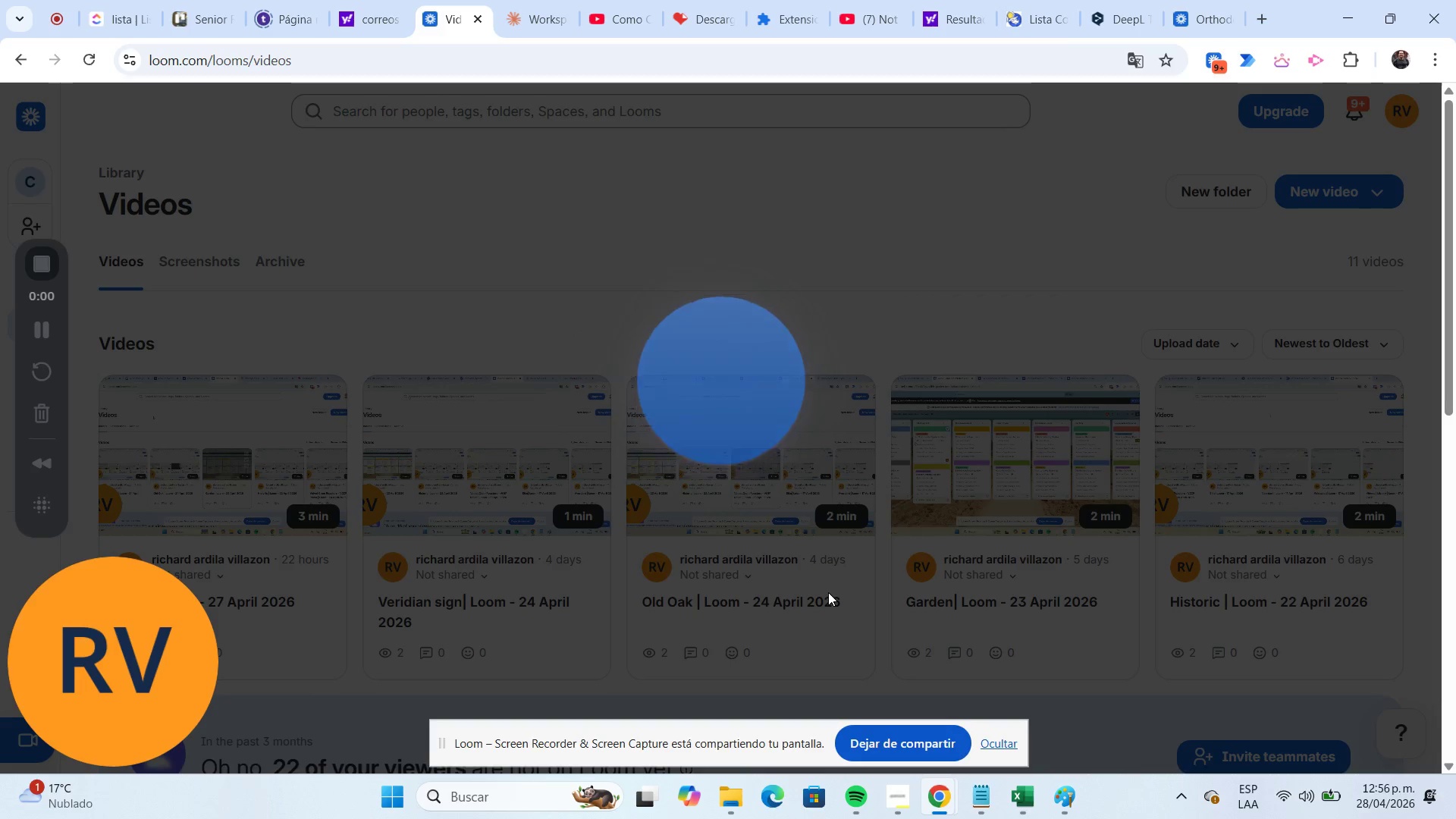 
left_click([209, 30])
 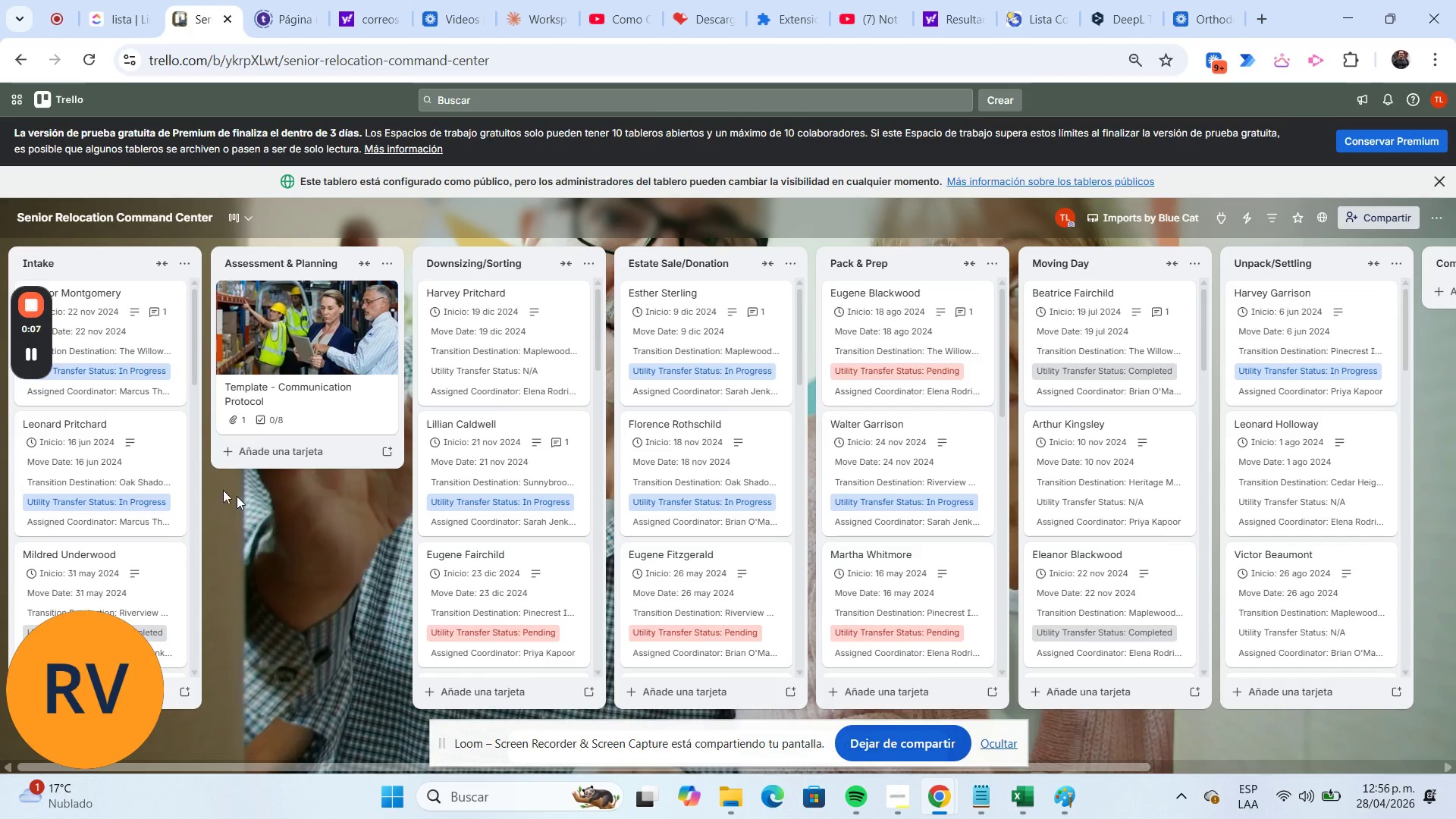 
wait(5.45)
 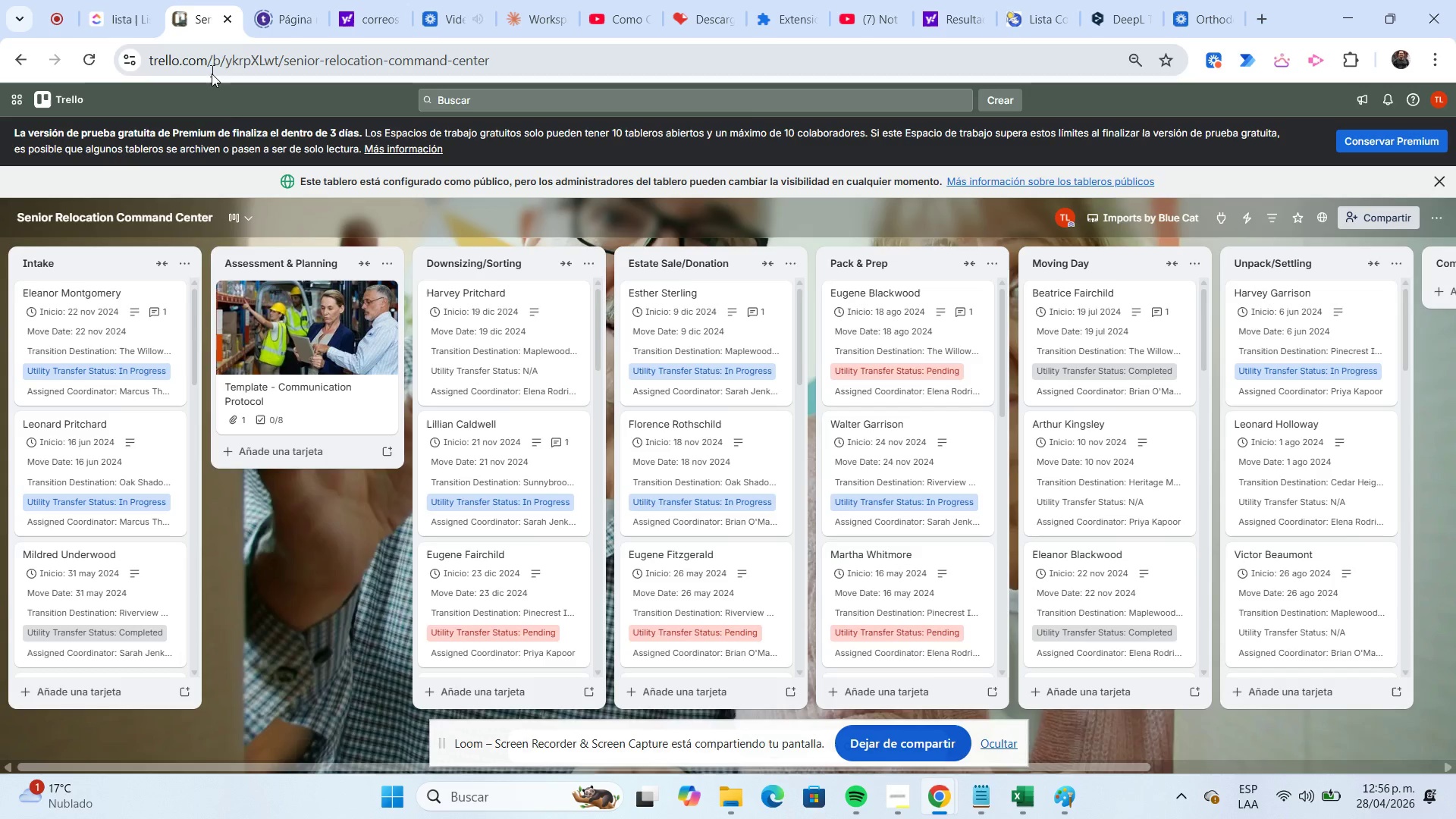 
left_click([140, 562])
 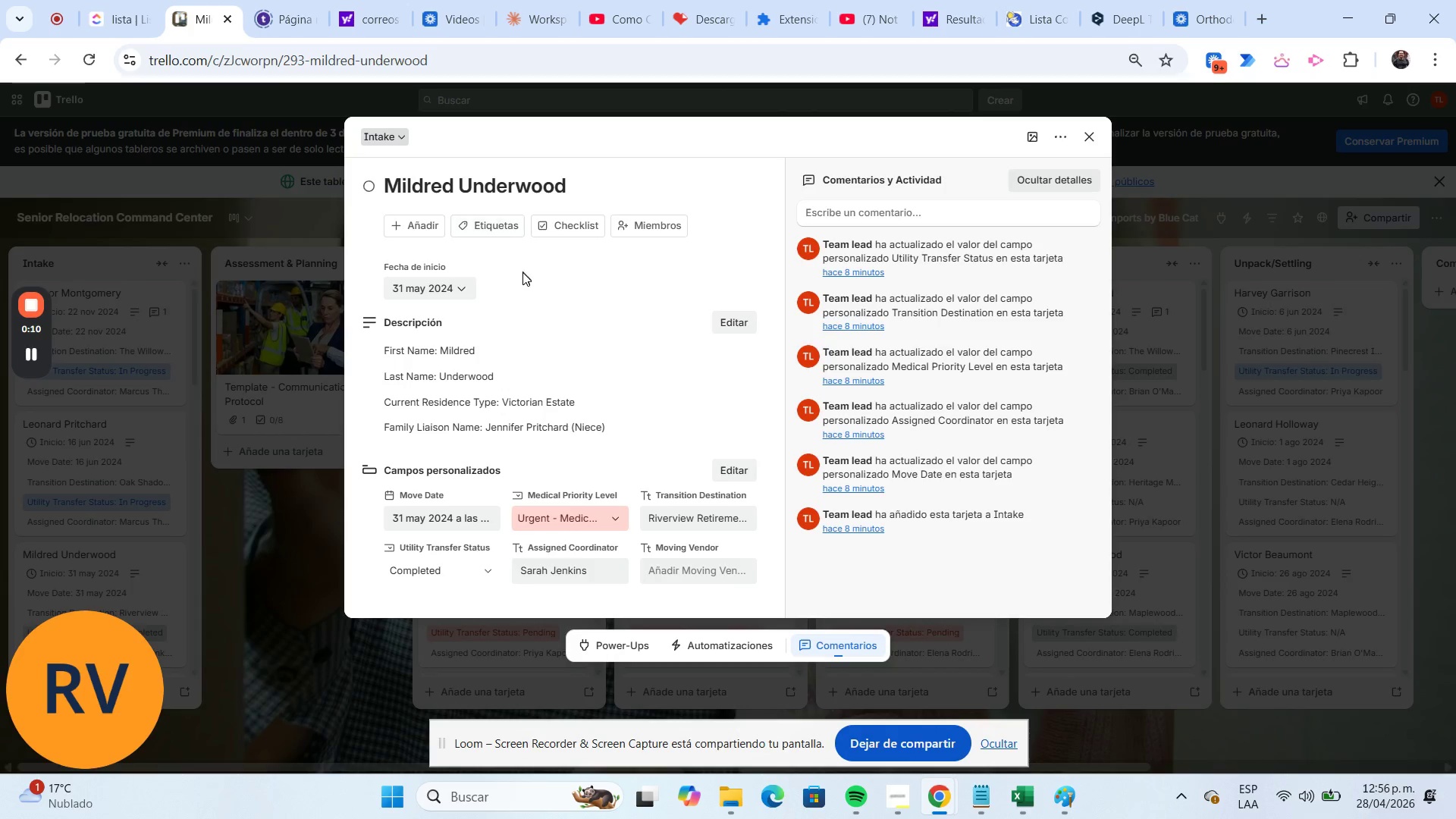 
scroll: coordinate [525, 295], scroll_direction: down, amount: 1.0
 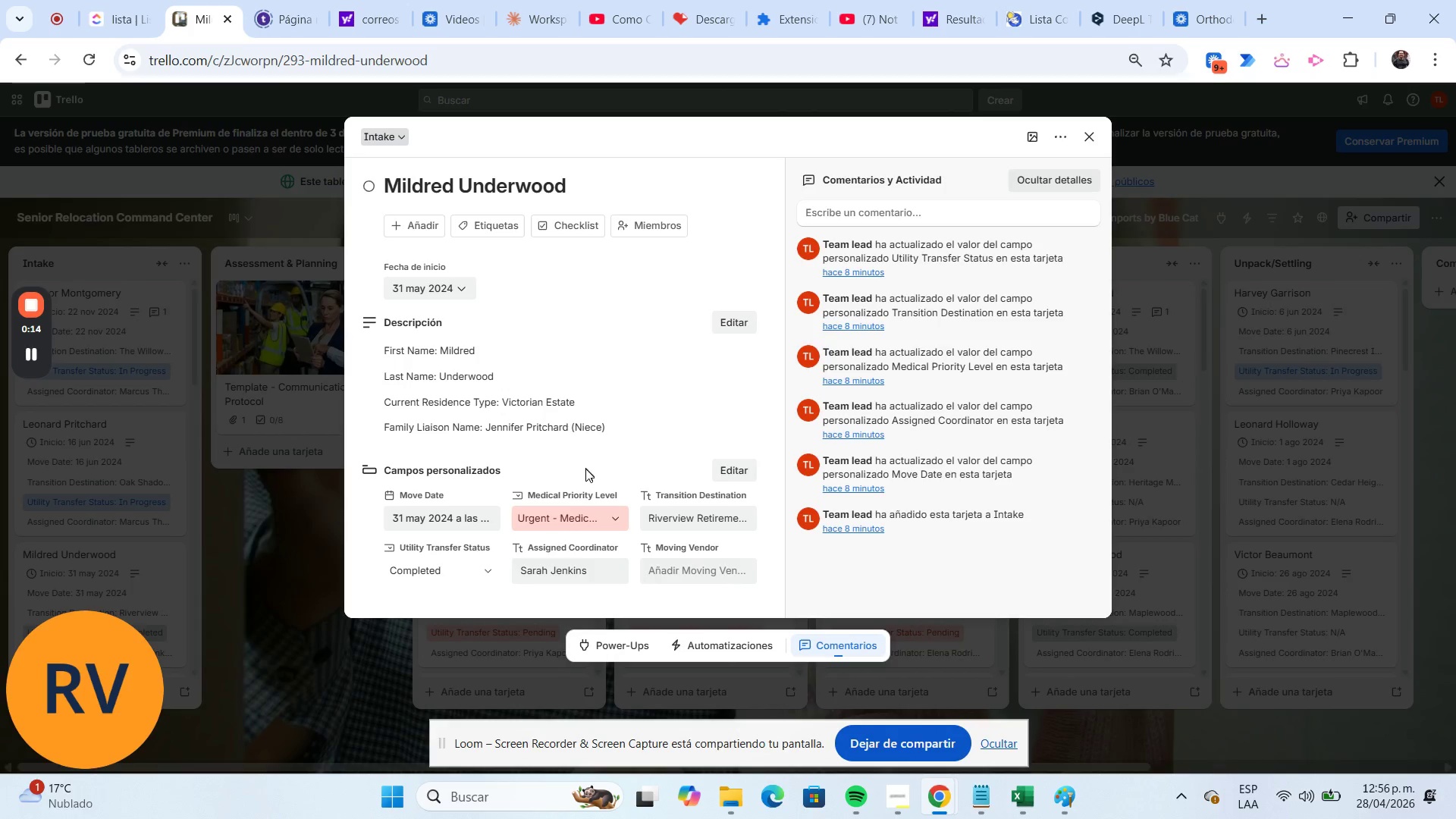 
left_click([589, 512])
 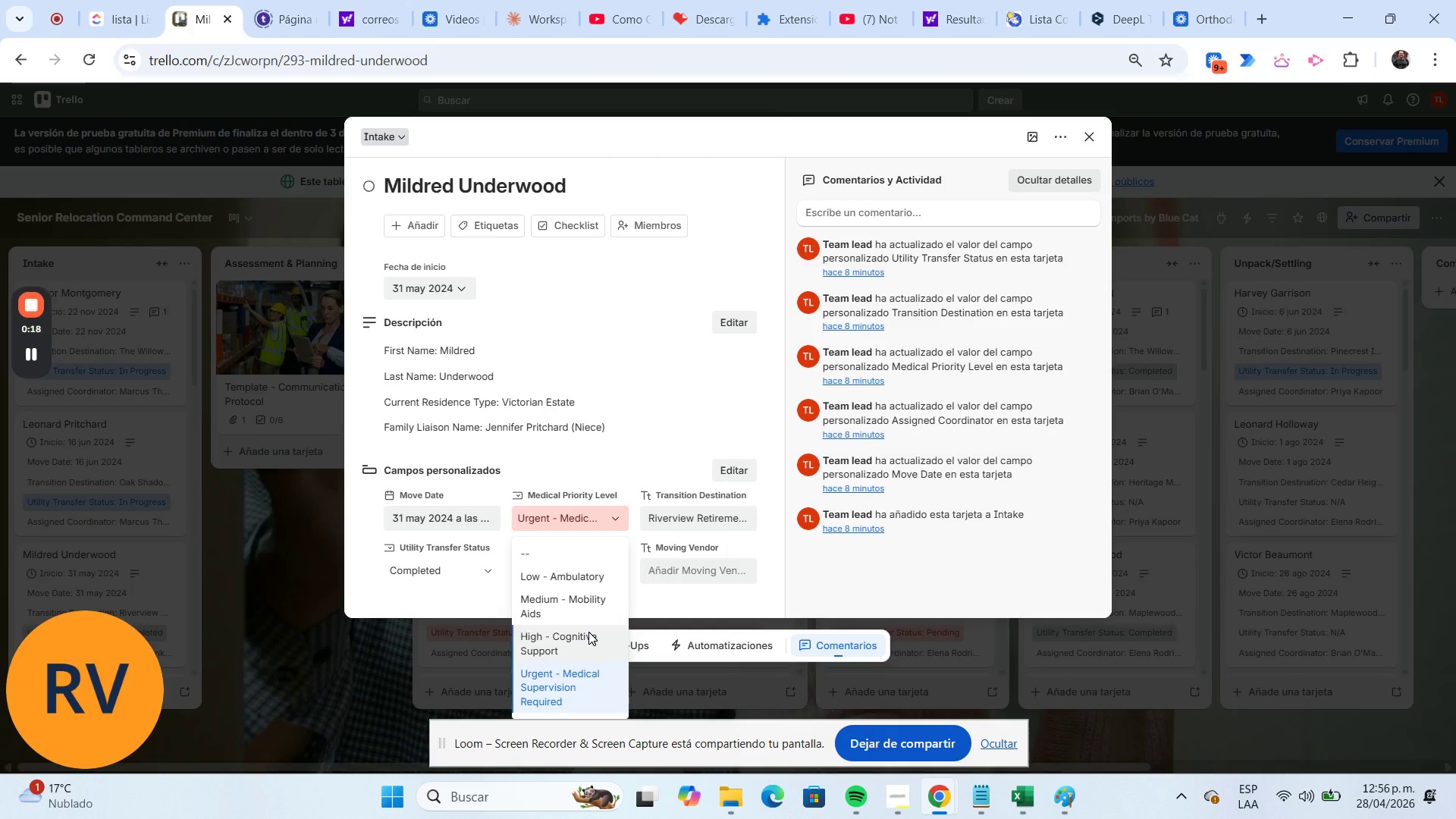 
left_click([588, 632])
 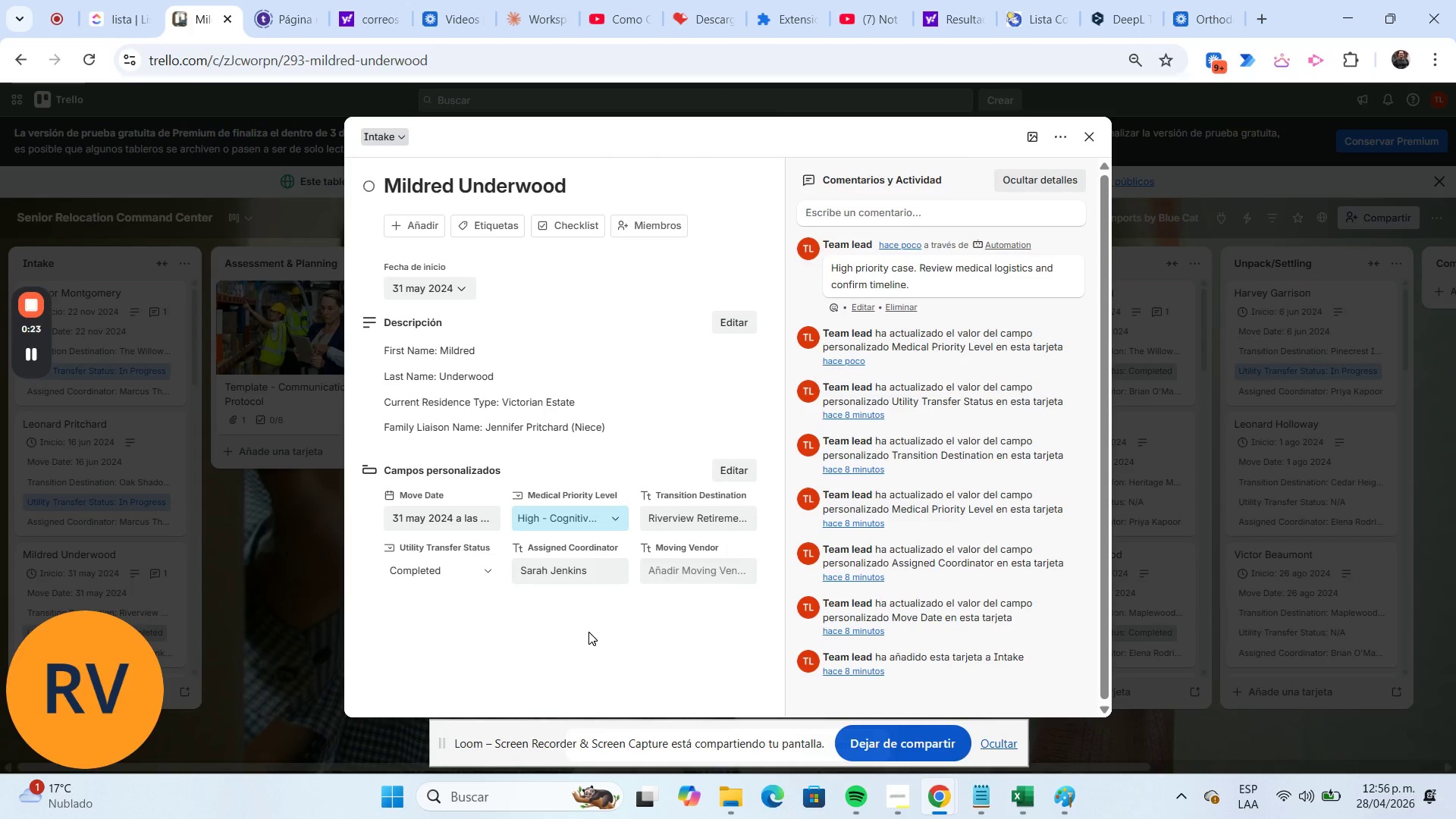 
wait(9.22)
 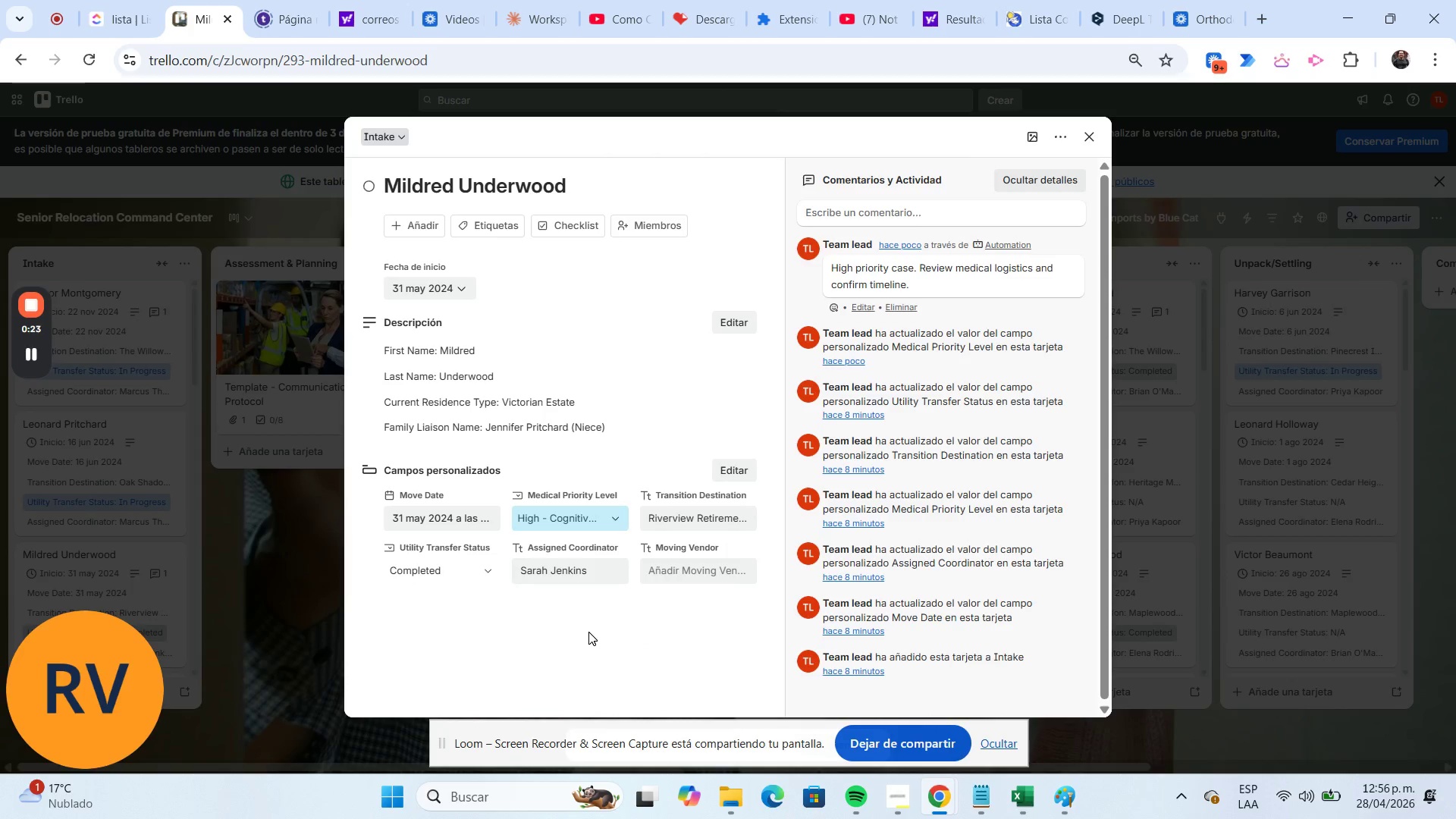 
left_click([1085, 146])
 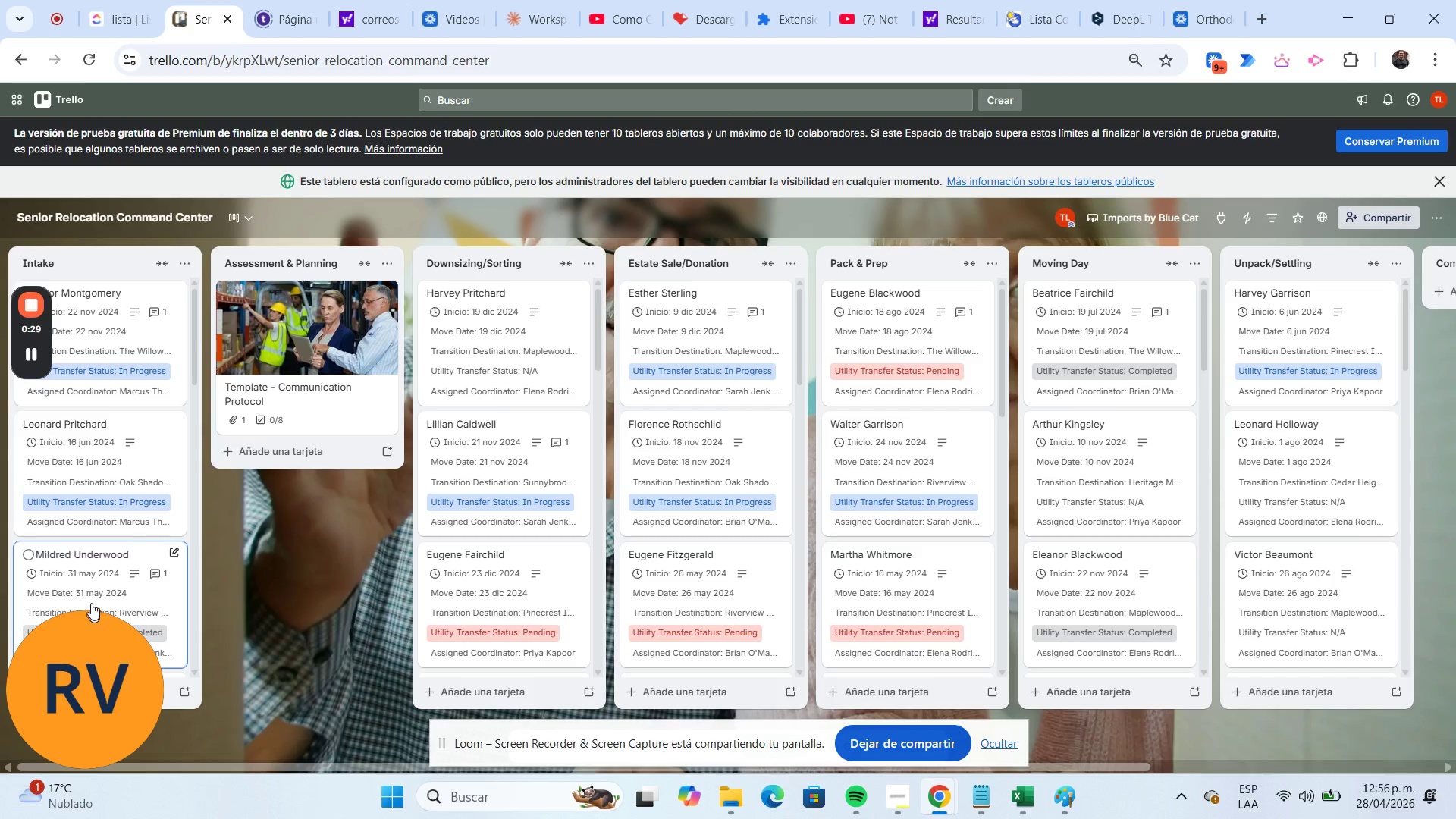 
left_click_drag(start_coordinate=[88, 589], to_coordinate=[259, 516])
 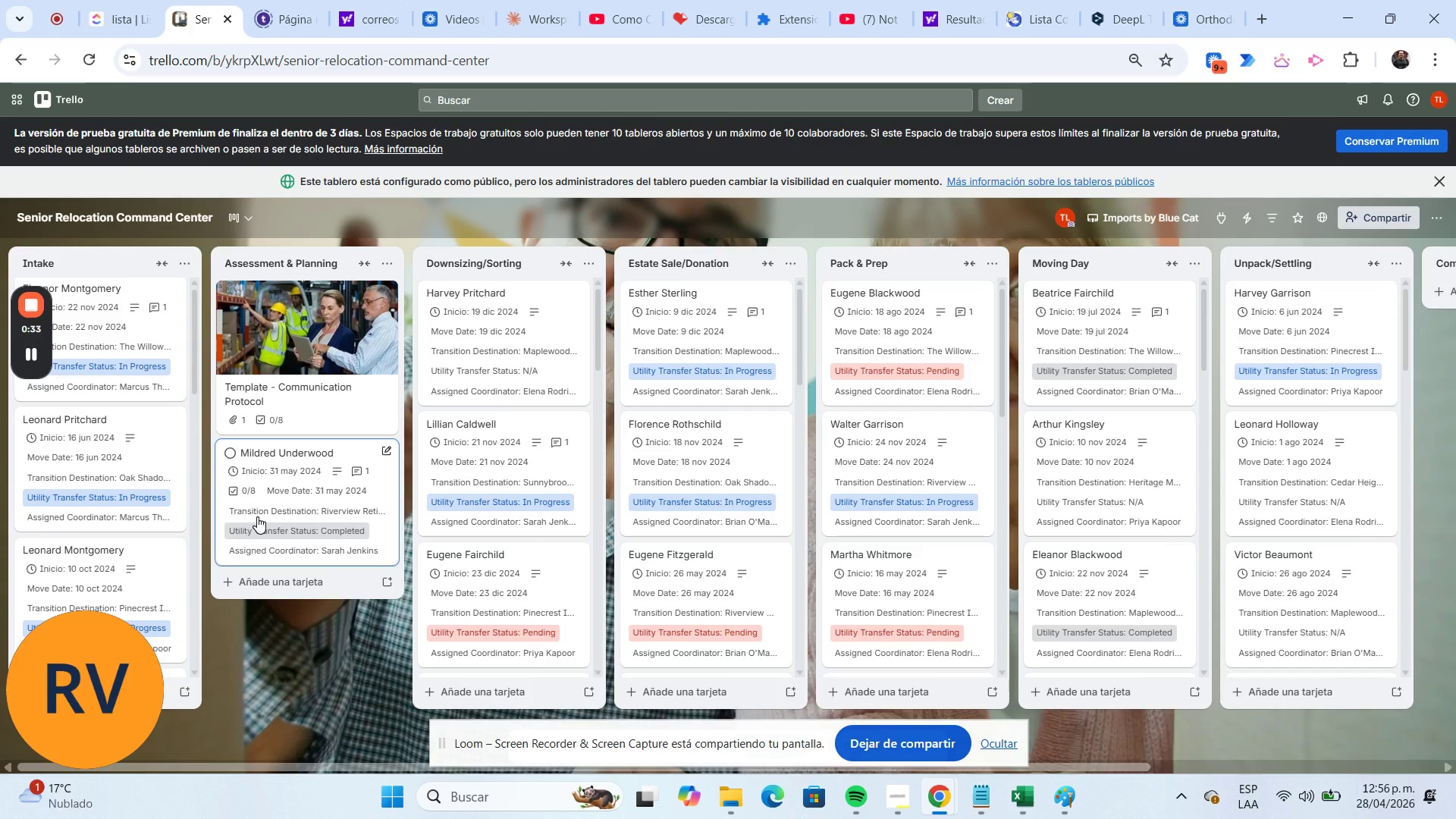 
left_click([268, 500])
 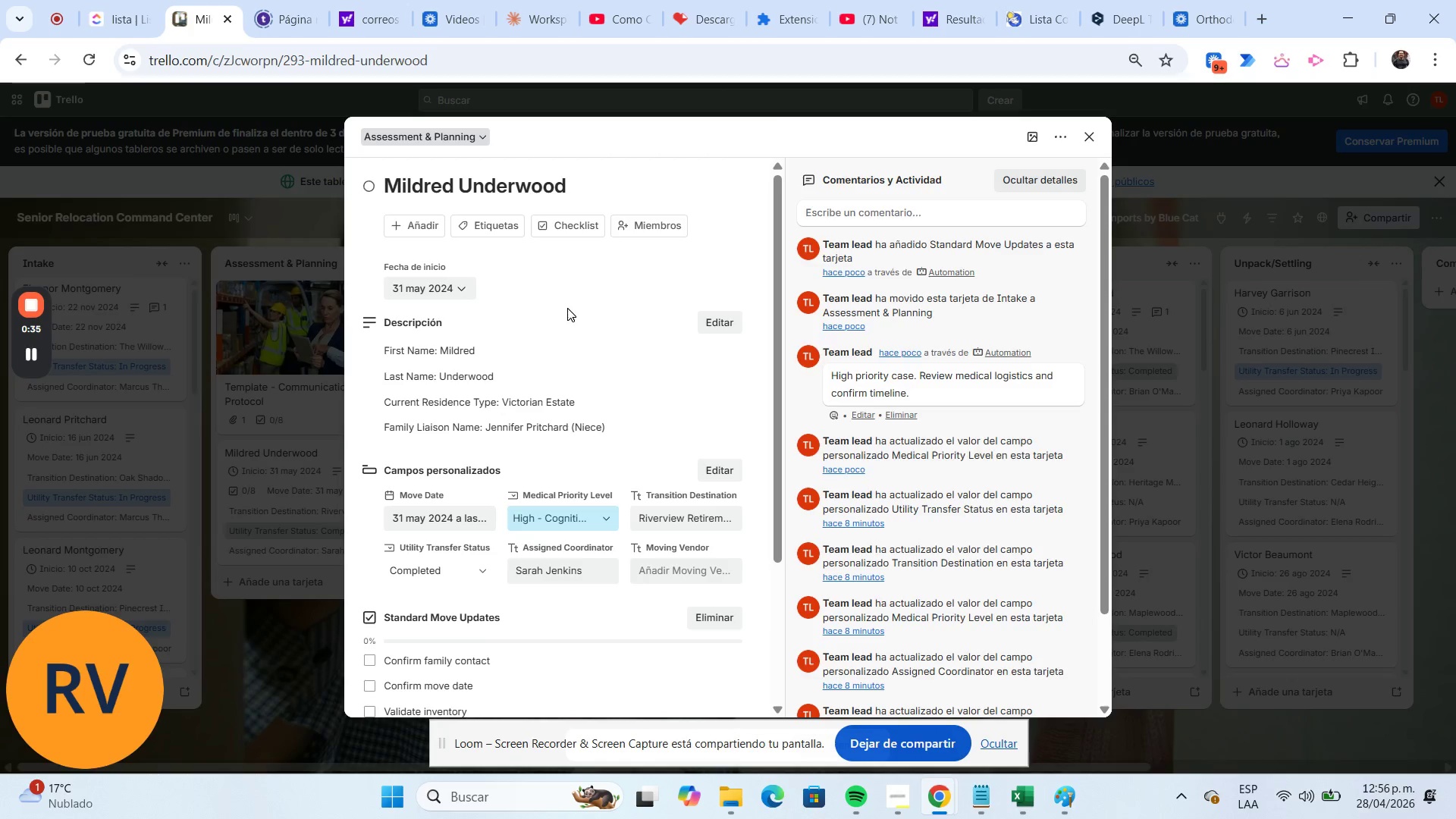 
scroll: coordinate [566, 321], scroll_direction: down, amount: 4.0
 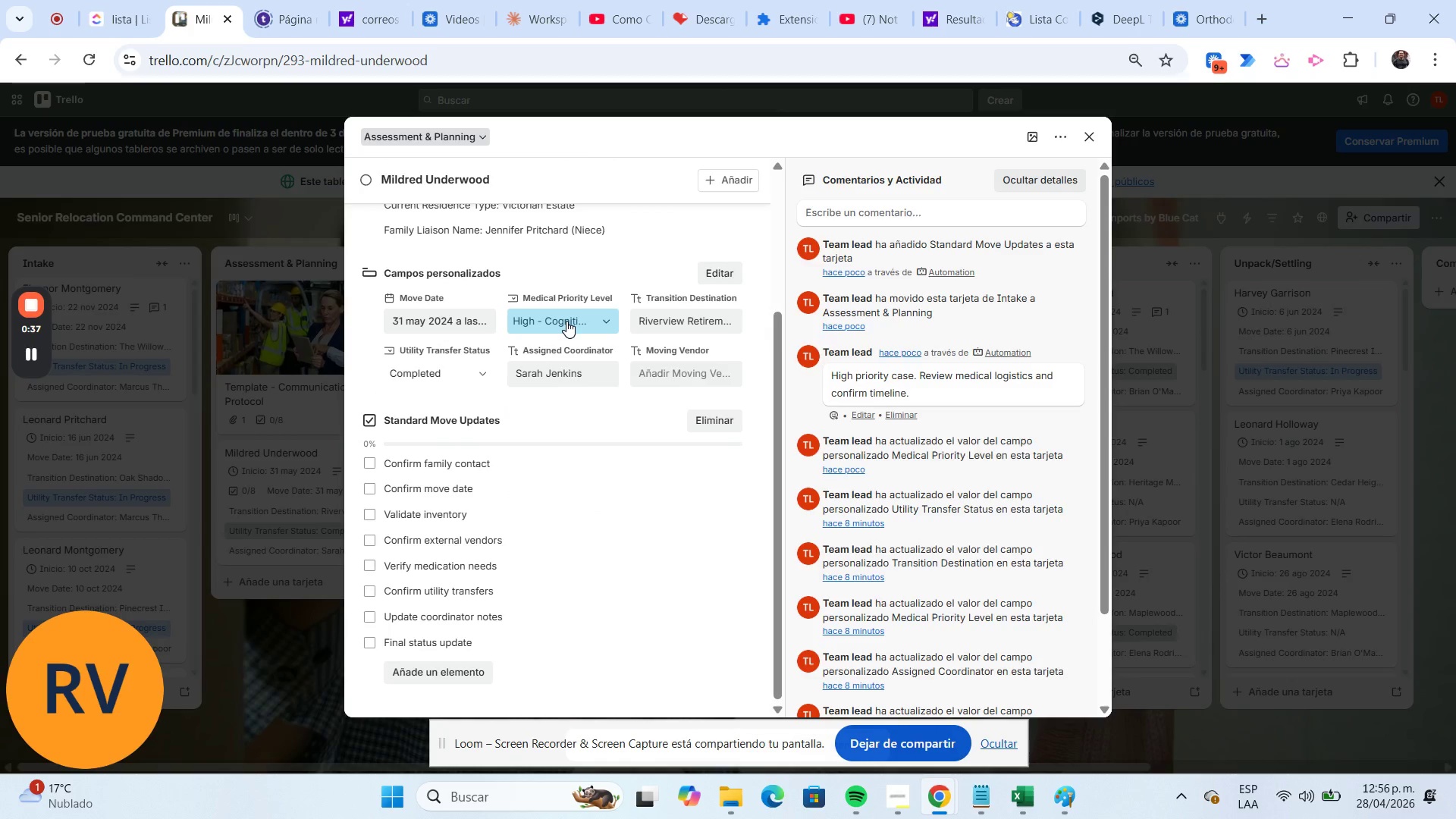 
scroll: coordinate [566, 321], scroll_direction: up, amount: 2.0
 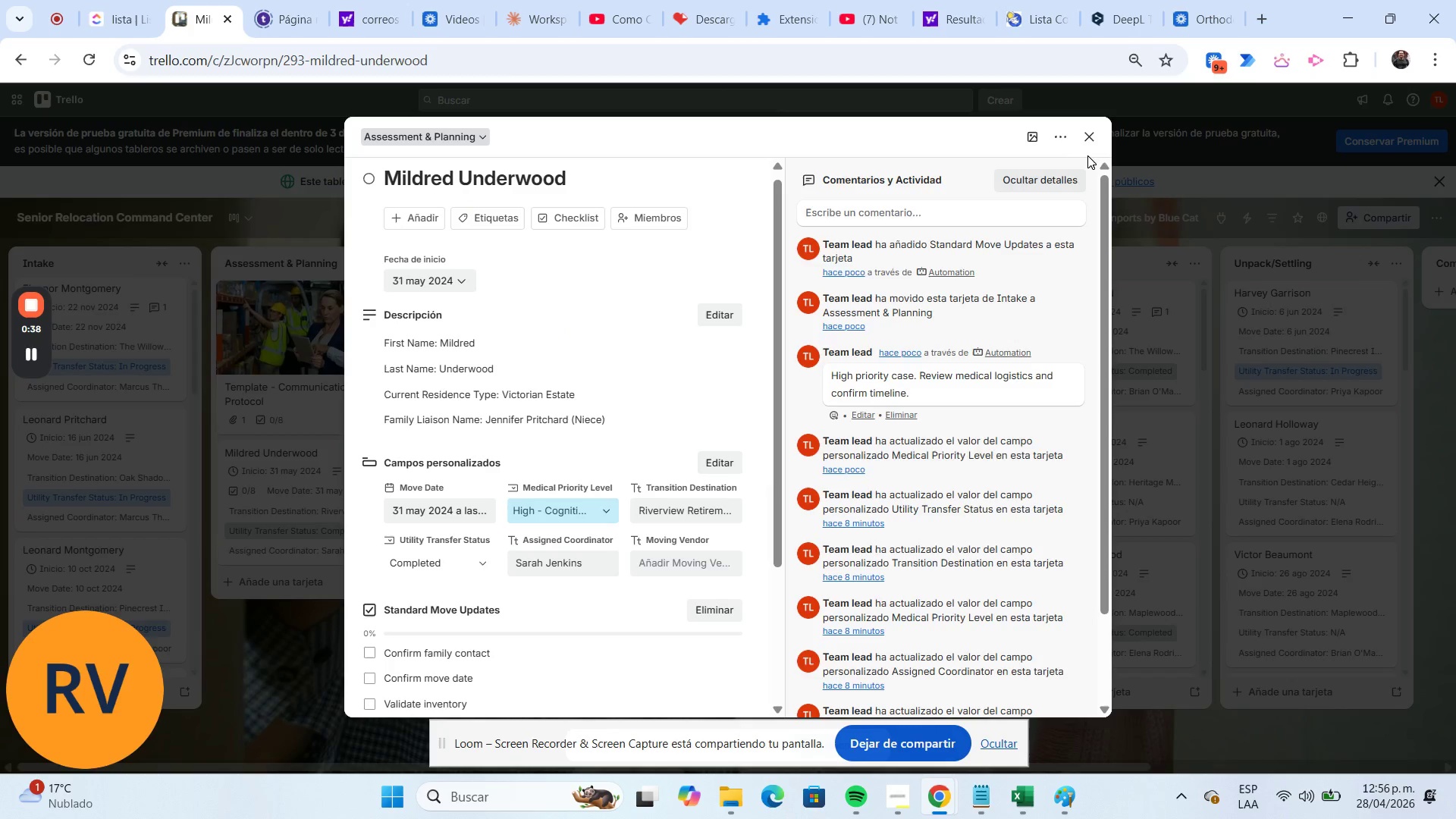 
left_click([1088, 142])
 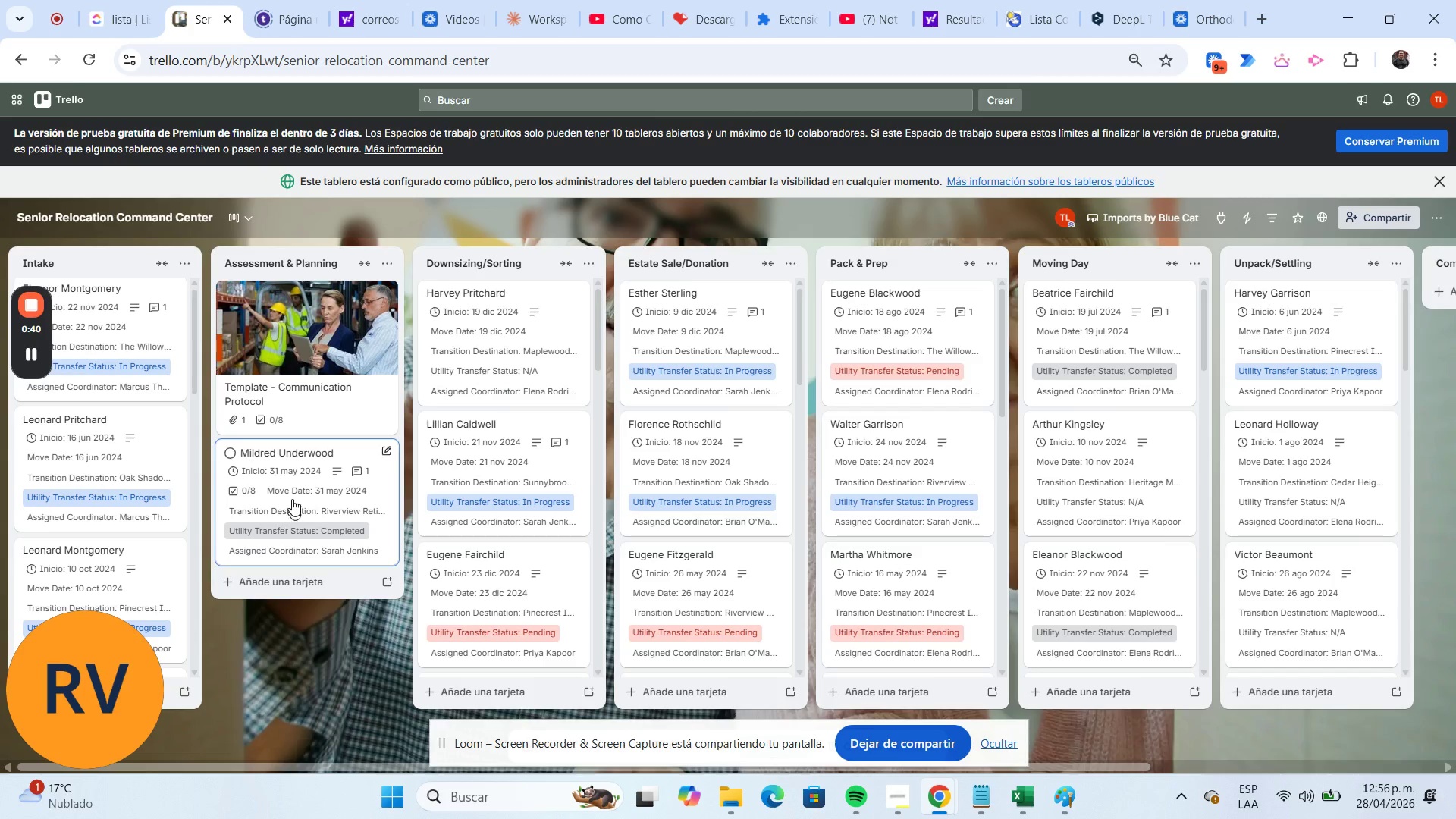 
left_click_drag(start_coordinate=[293, 495], to_coordinate=[486, 316])
 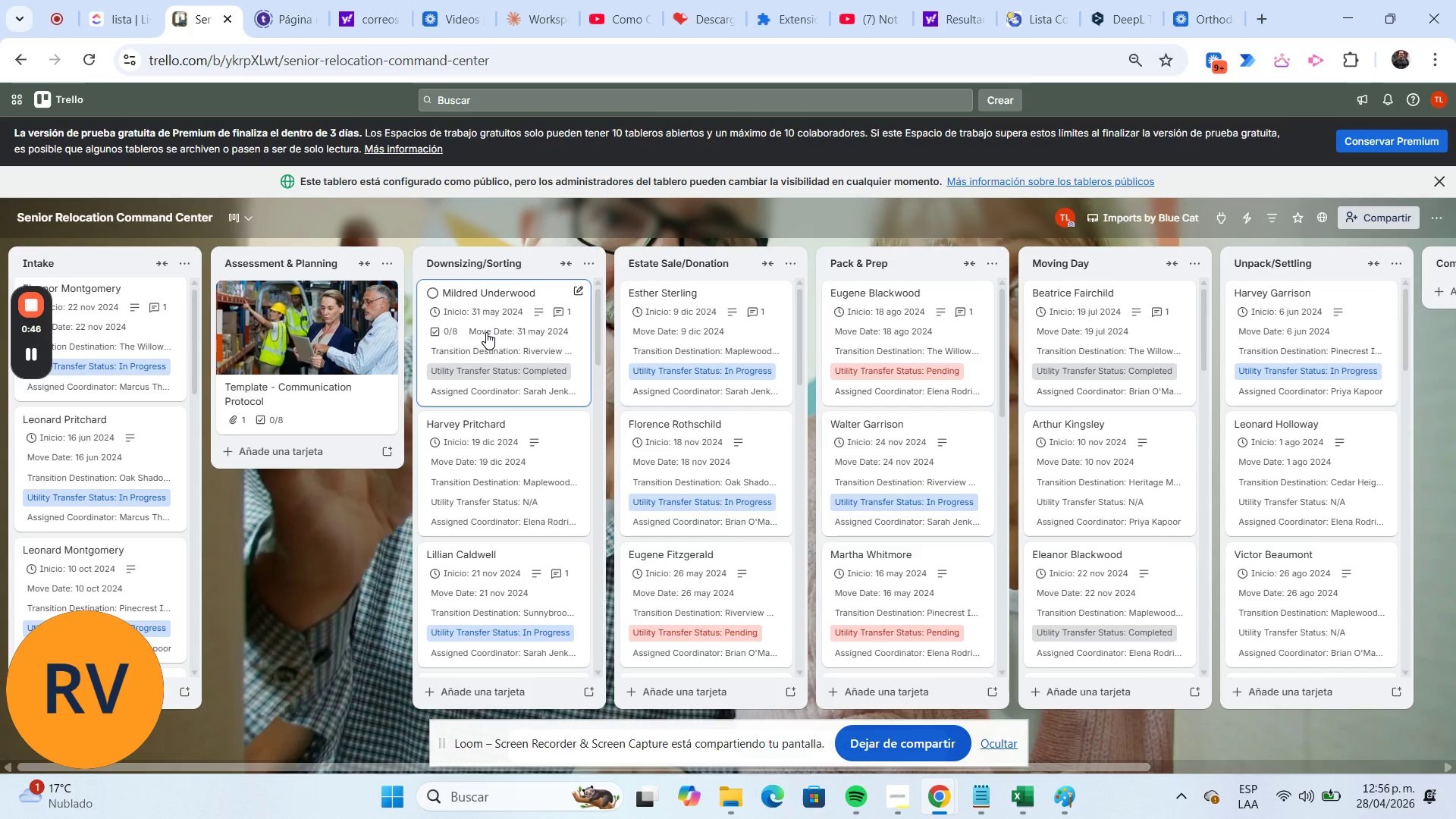 
left_click_drag(start_coordinate=[486, 332], to_coordinate=[645, 308])
 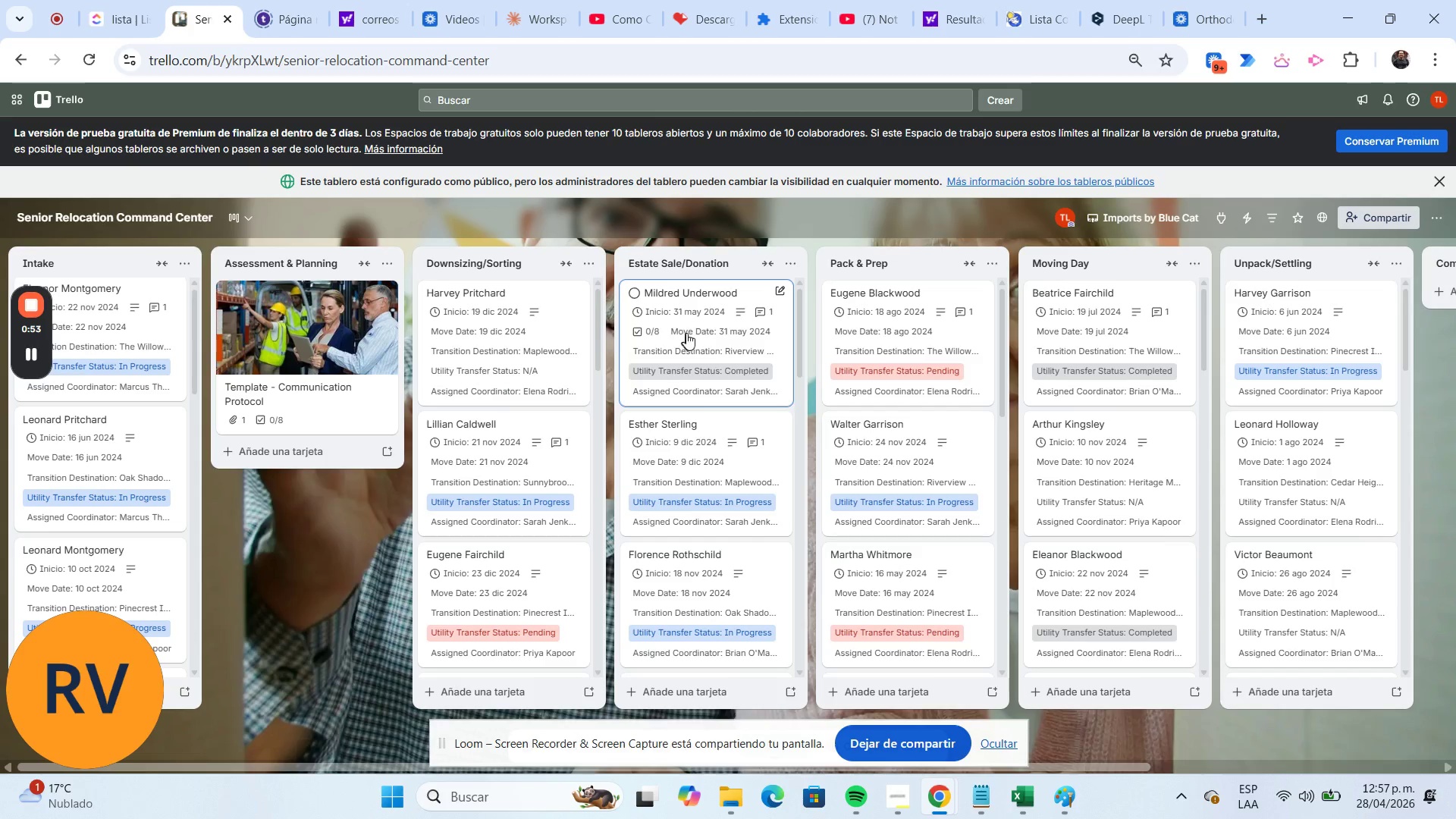 
wait(7.03)
 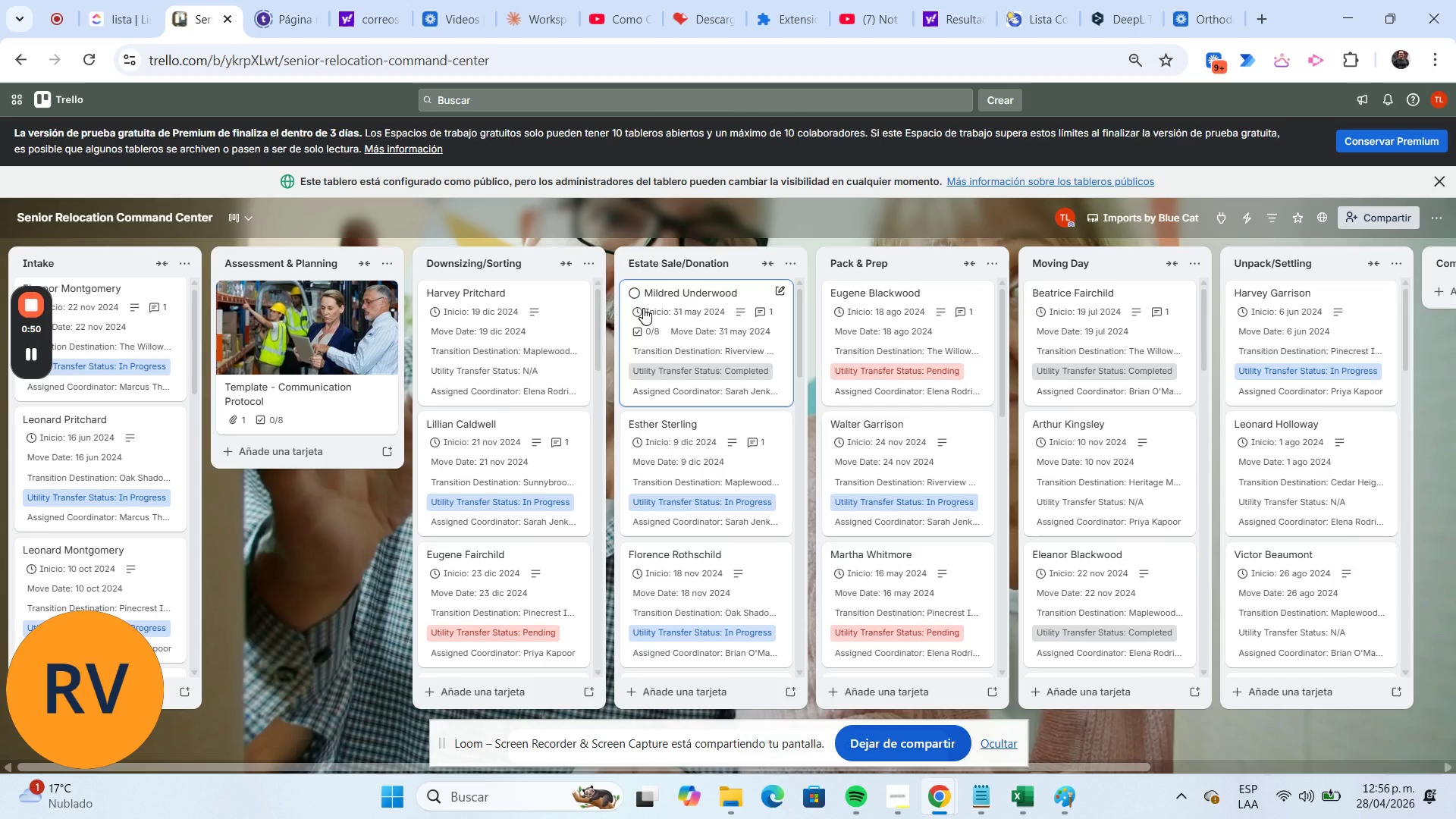 
left_click_drag(start_coordinate=[679, 334], to_coordinate=[826, 334])
 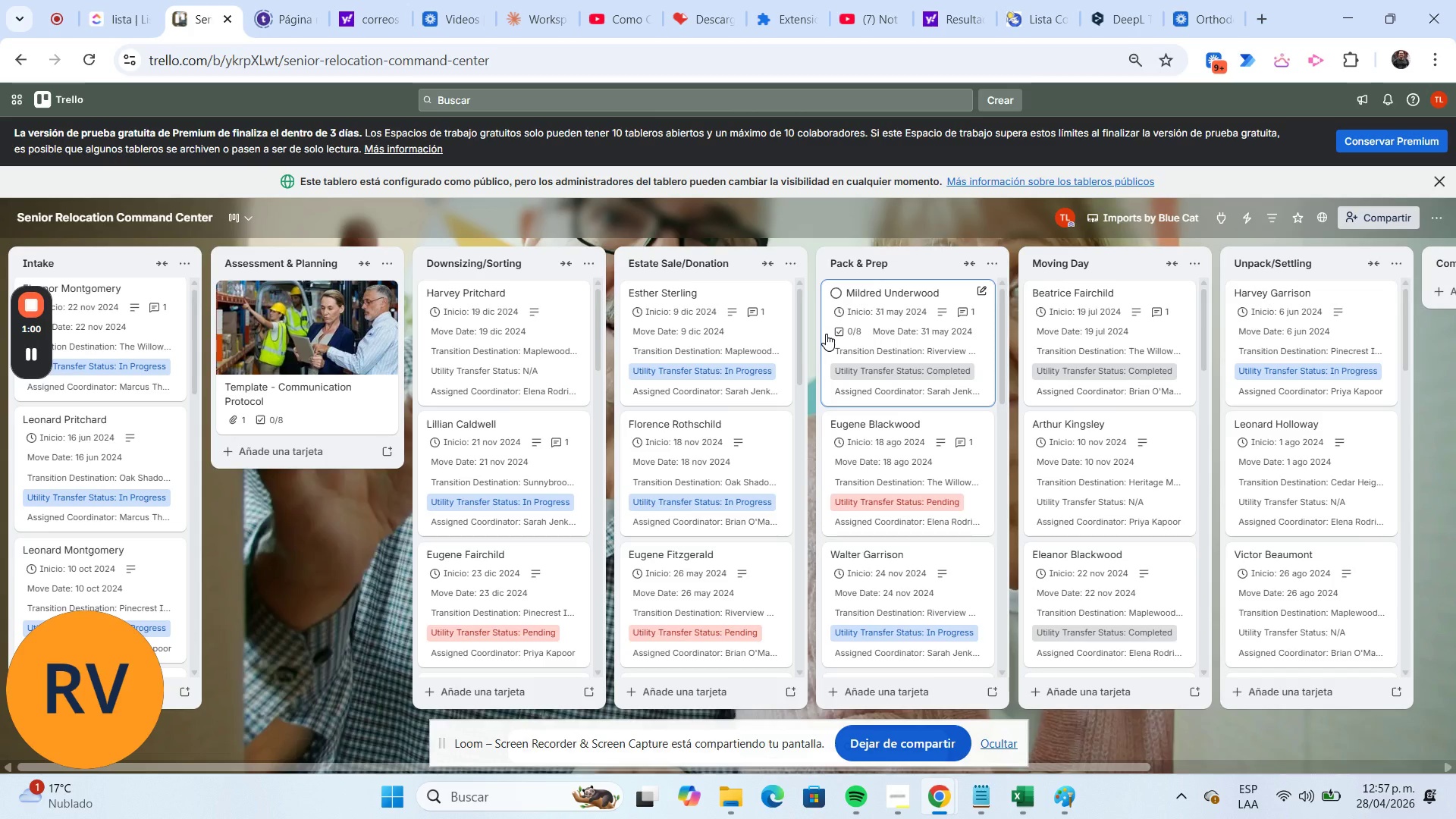 
wait(5.64)
 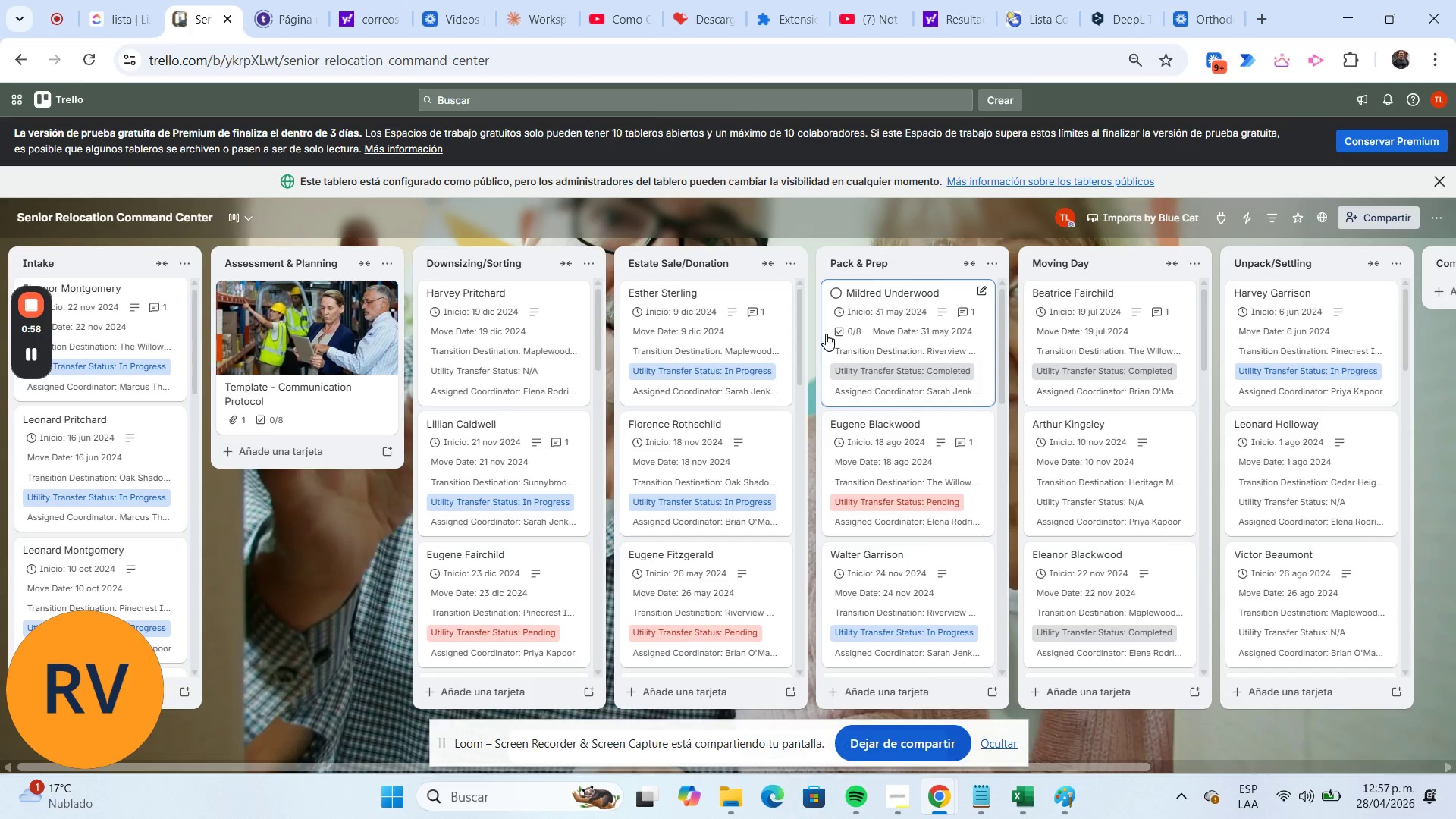 
left_click_drag(start_coordinate=[879, 336], to_coordinate=[1061, 321])
 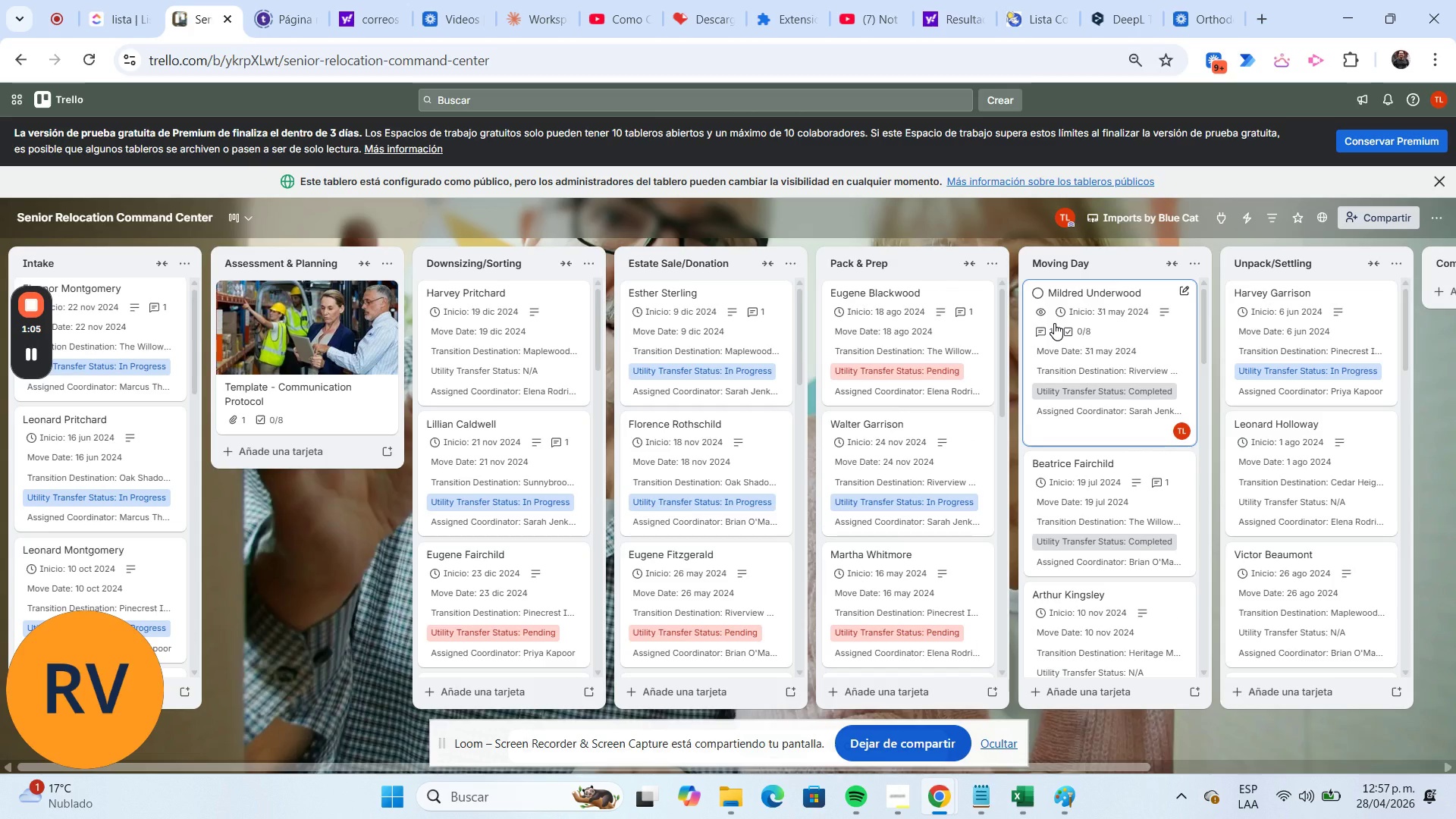 
mouse_move([1173, 438])
 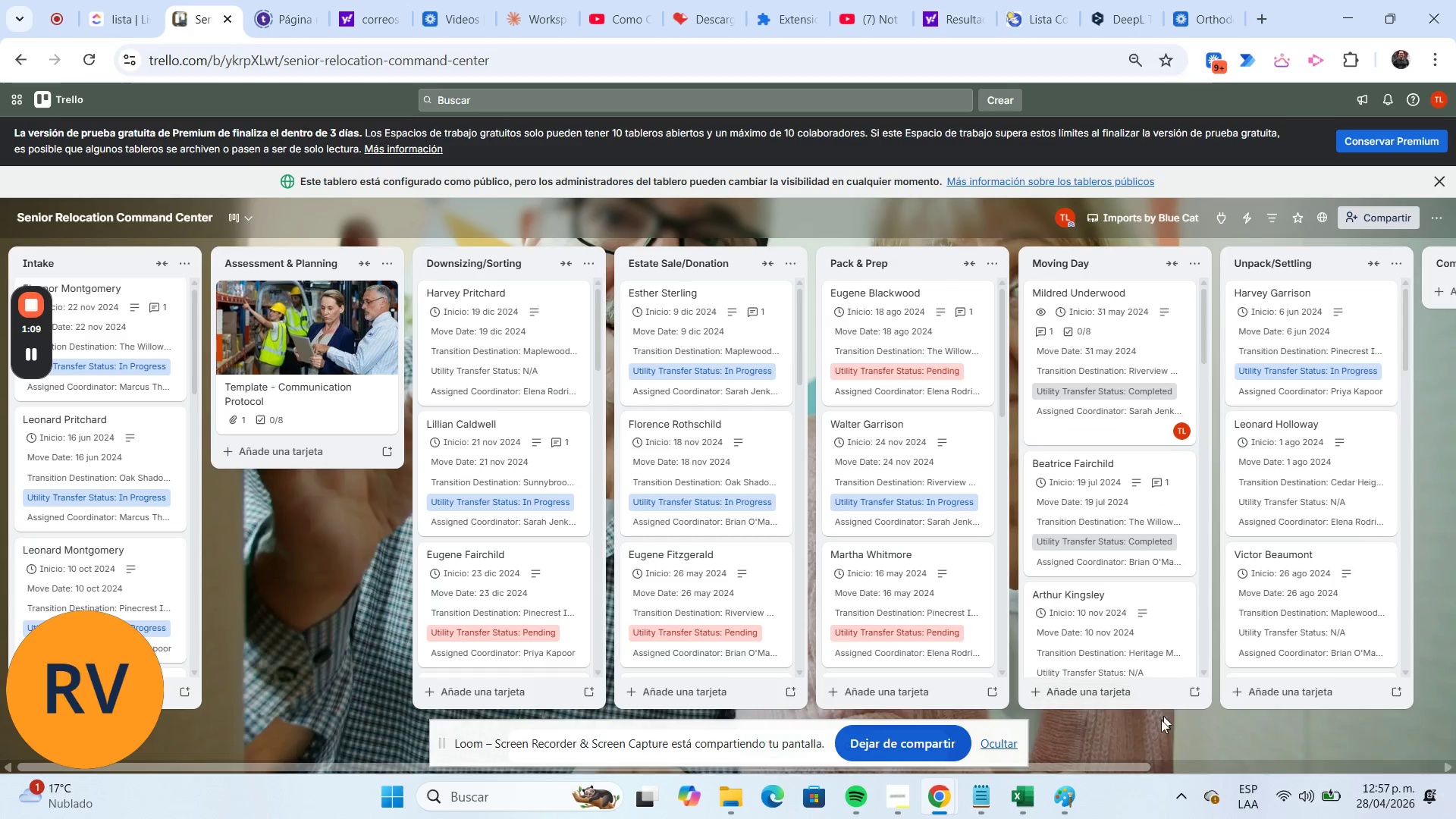 
left_click_drag(start_coordinate=[1126, 767], to_coordinate=[1441, 752])
 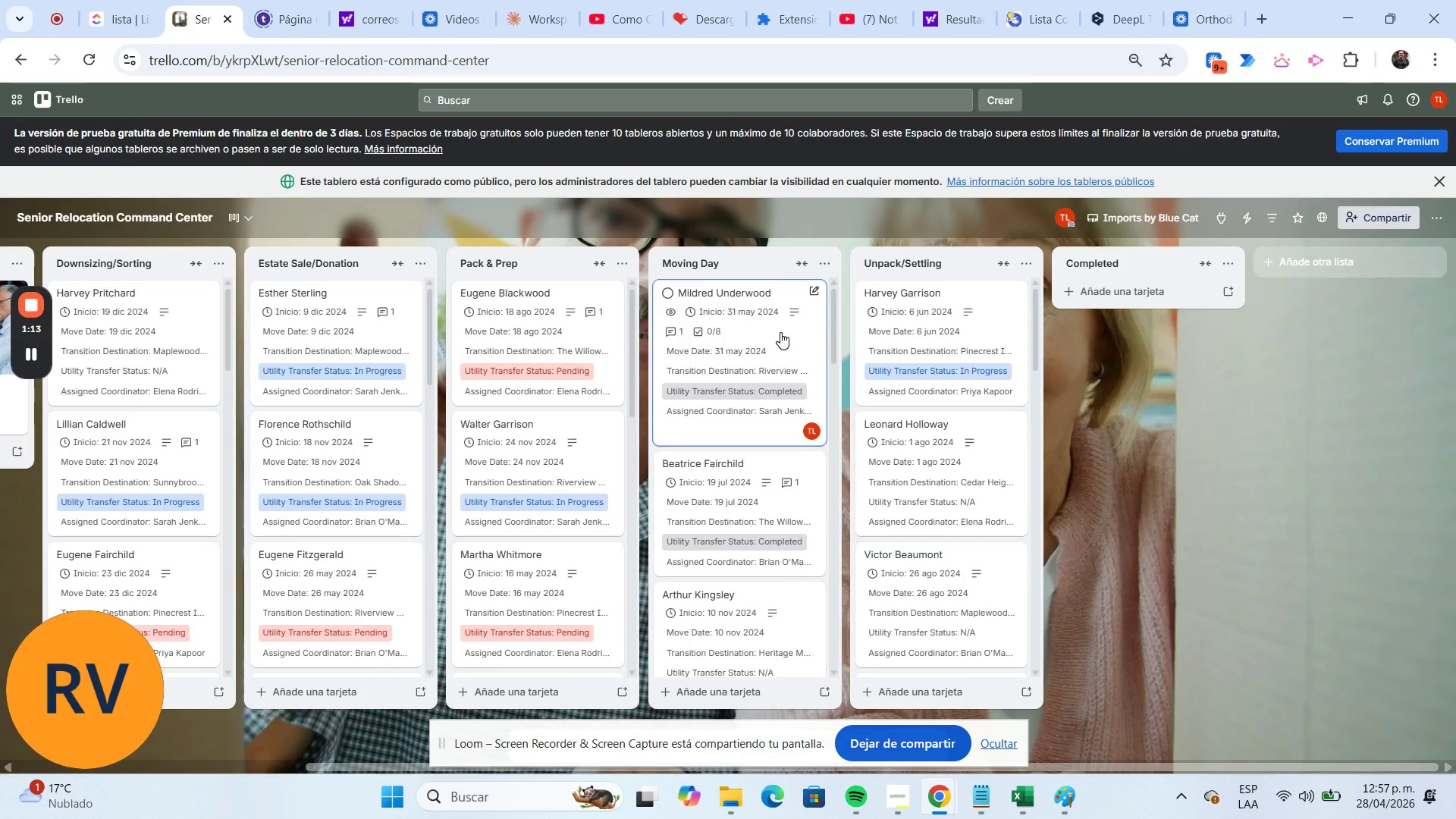 
left_click_drag(start_coordinate=[780, 332], to_coordinate=[903, 325])
 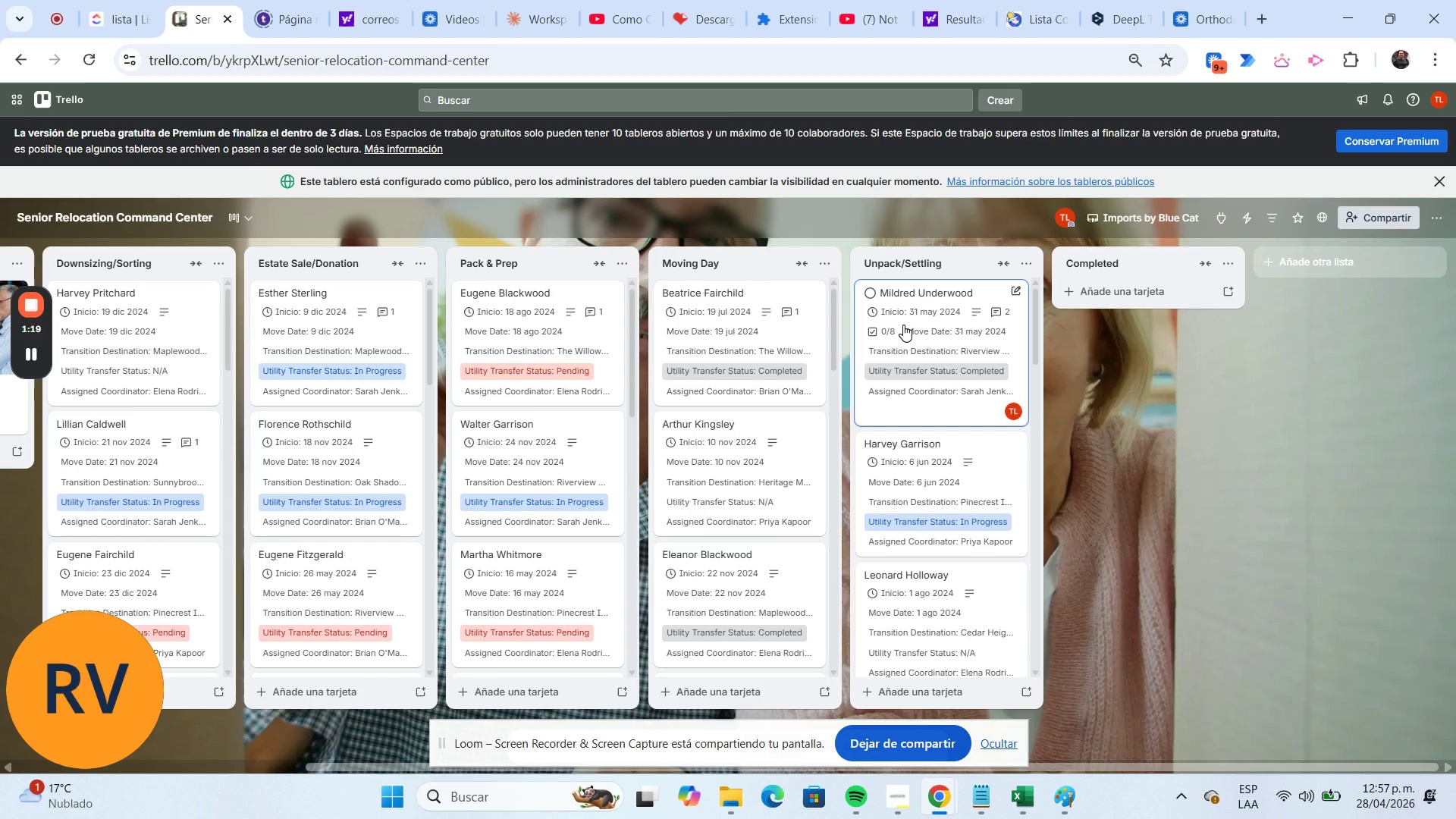 
left_click([905, 326])
 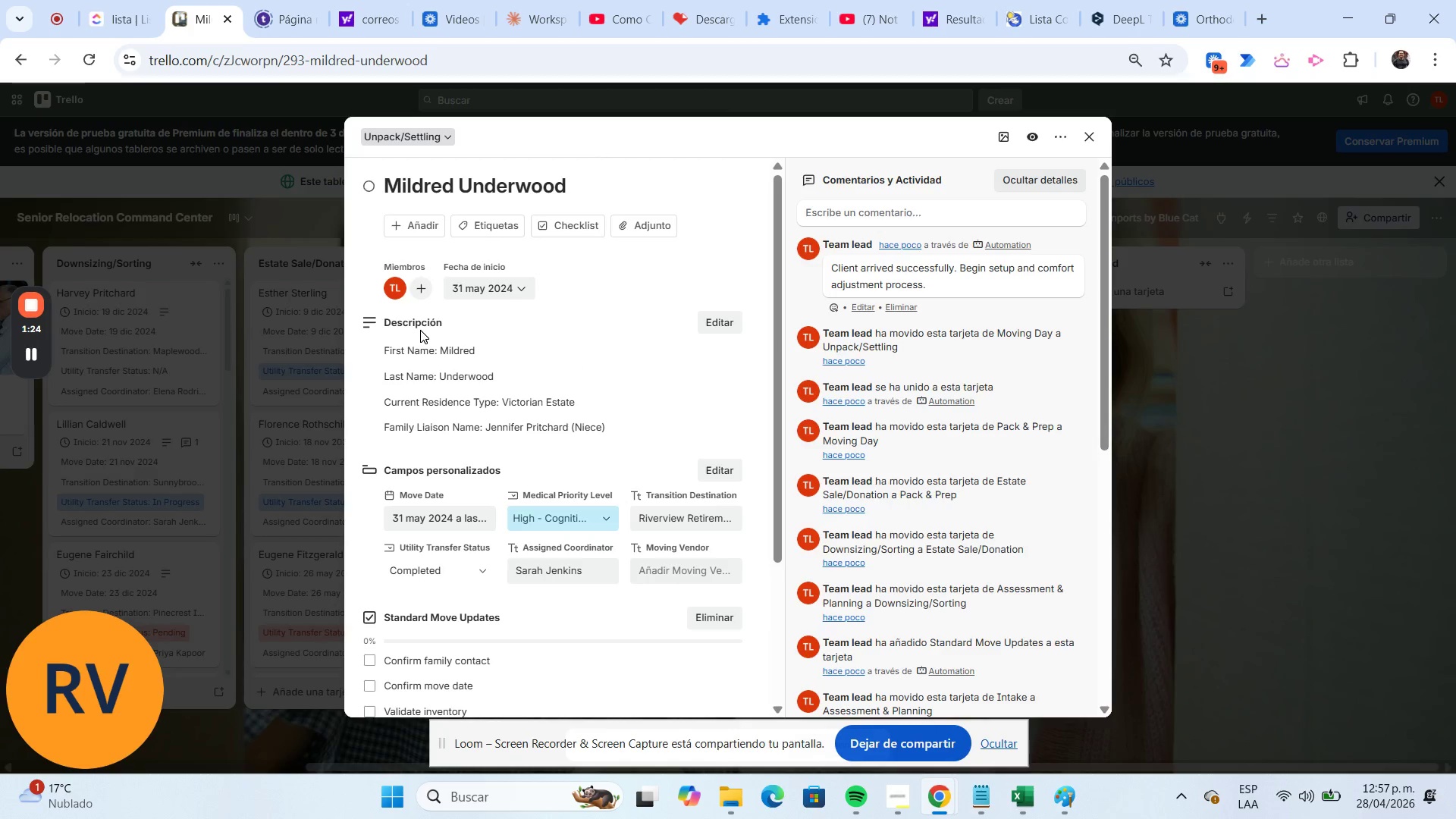 
wait(5.23)
 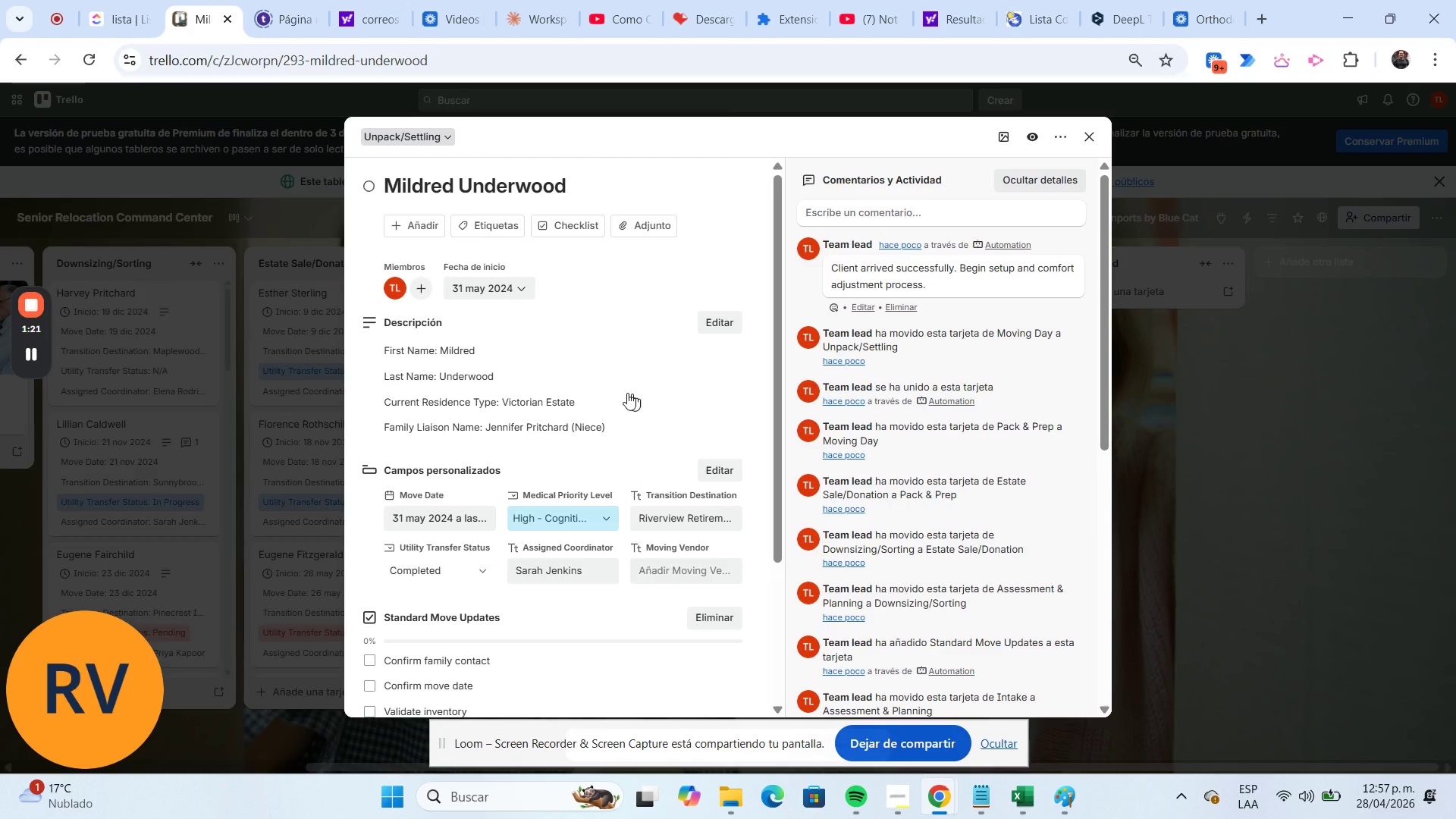 
scroll: coordinate [543, 323], scroll_direction: down, amount: 2.0
 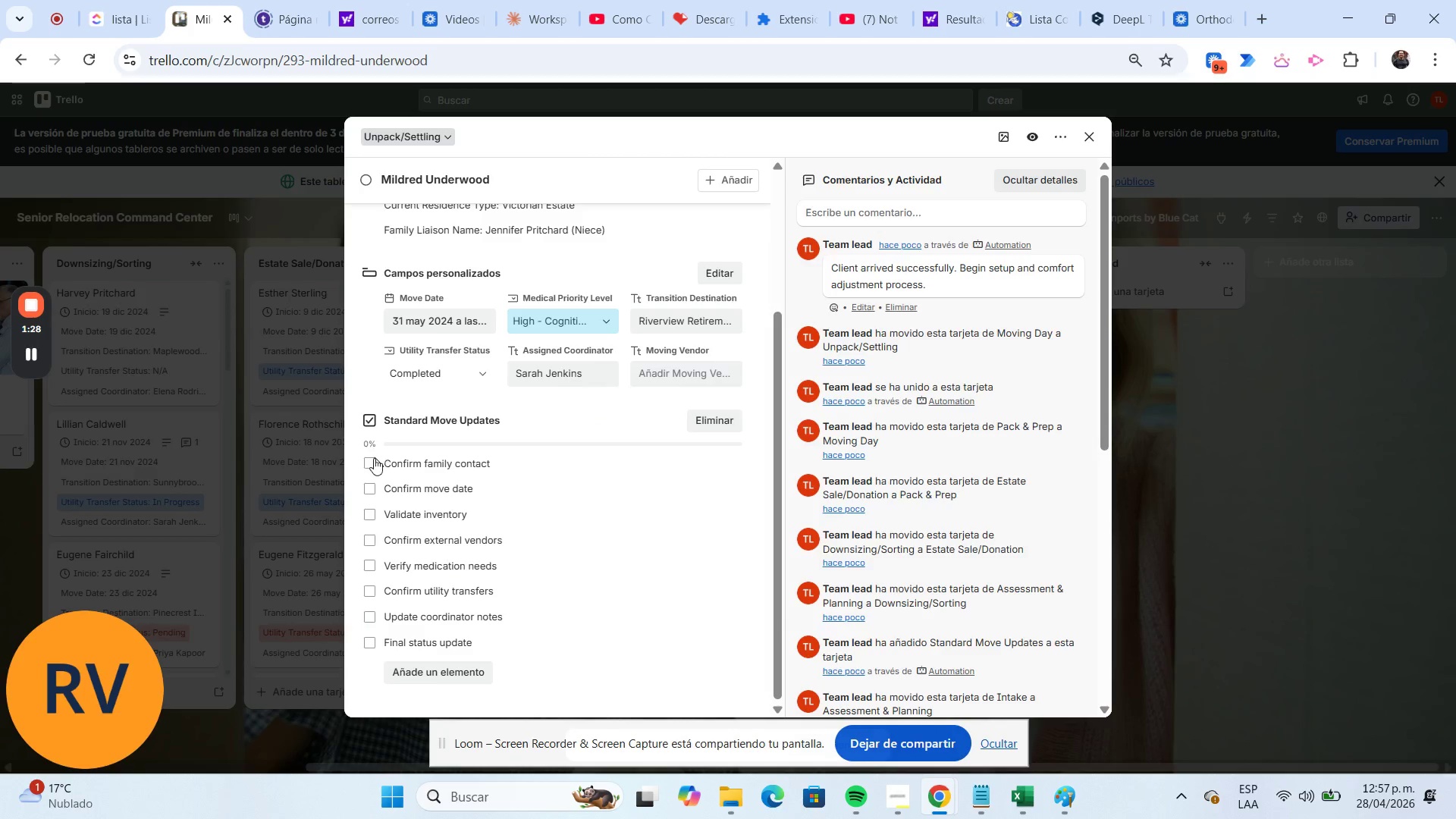 
left_click([371, 462])
 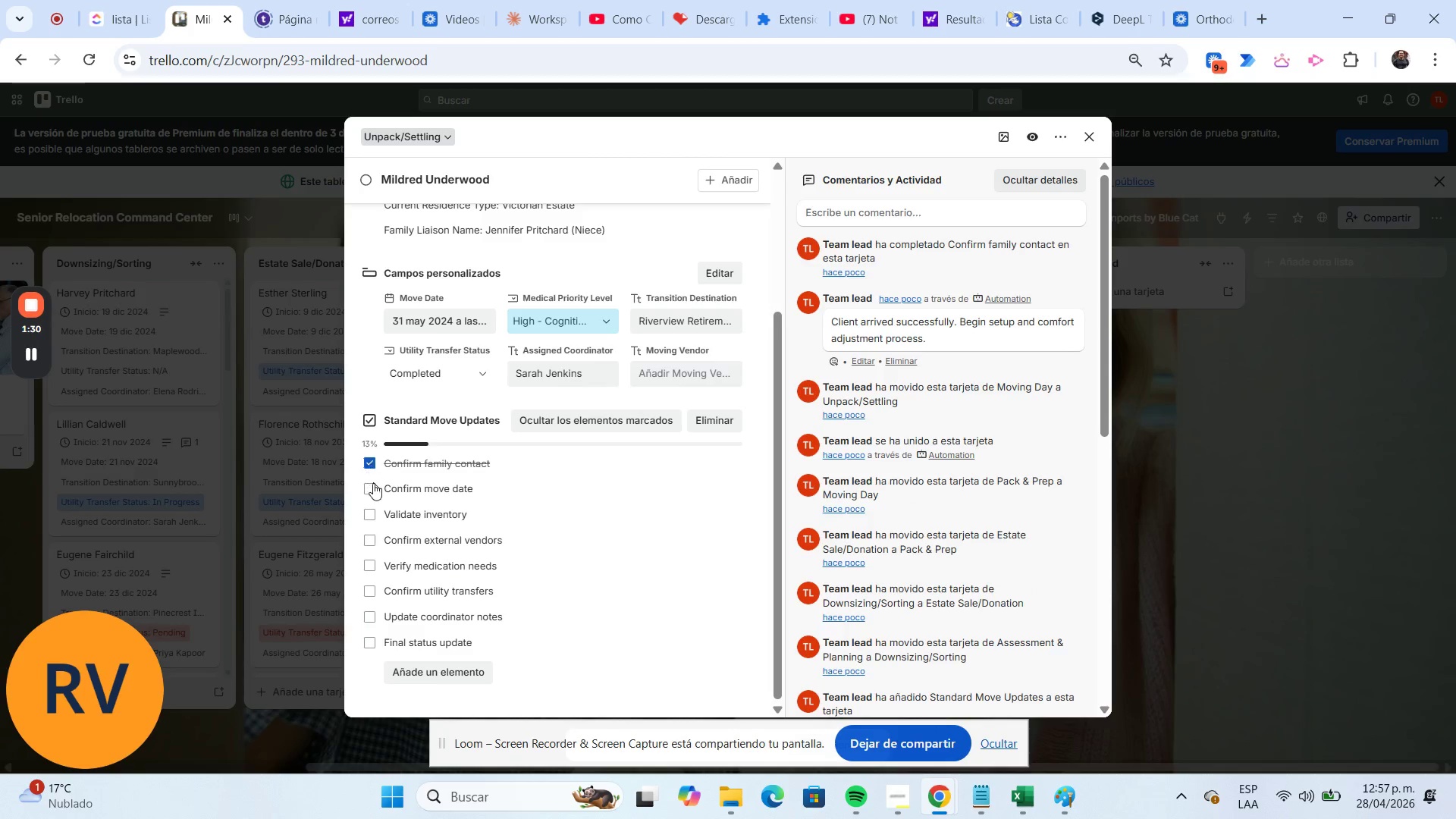 
left_click([373, 488])
 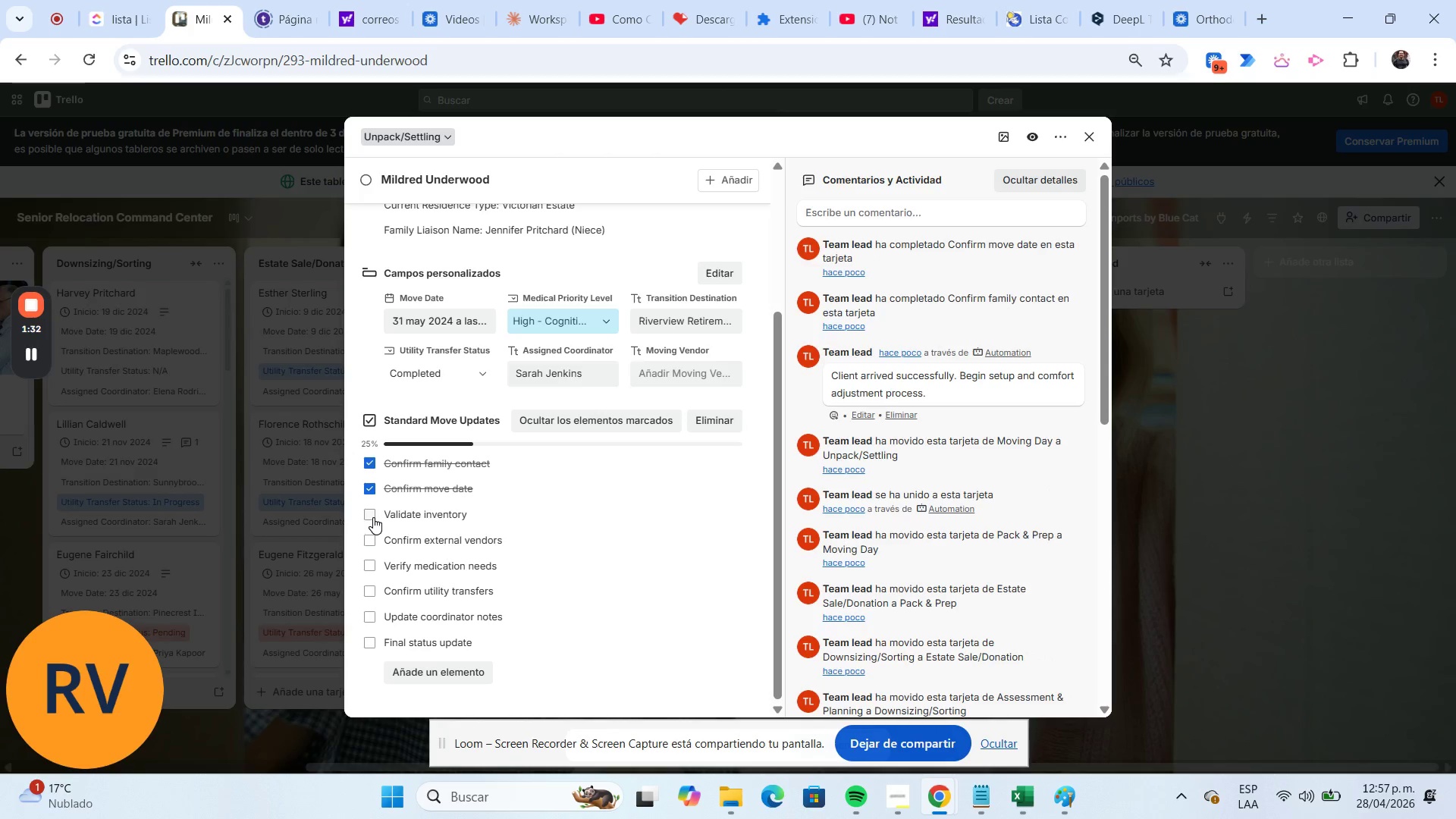 
left_click([370, 514])
 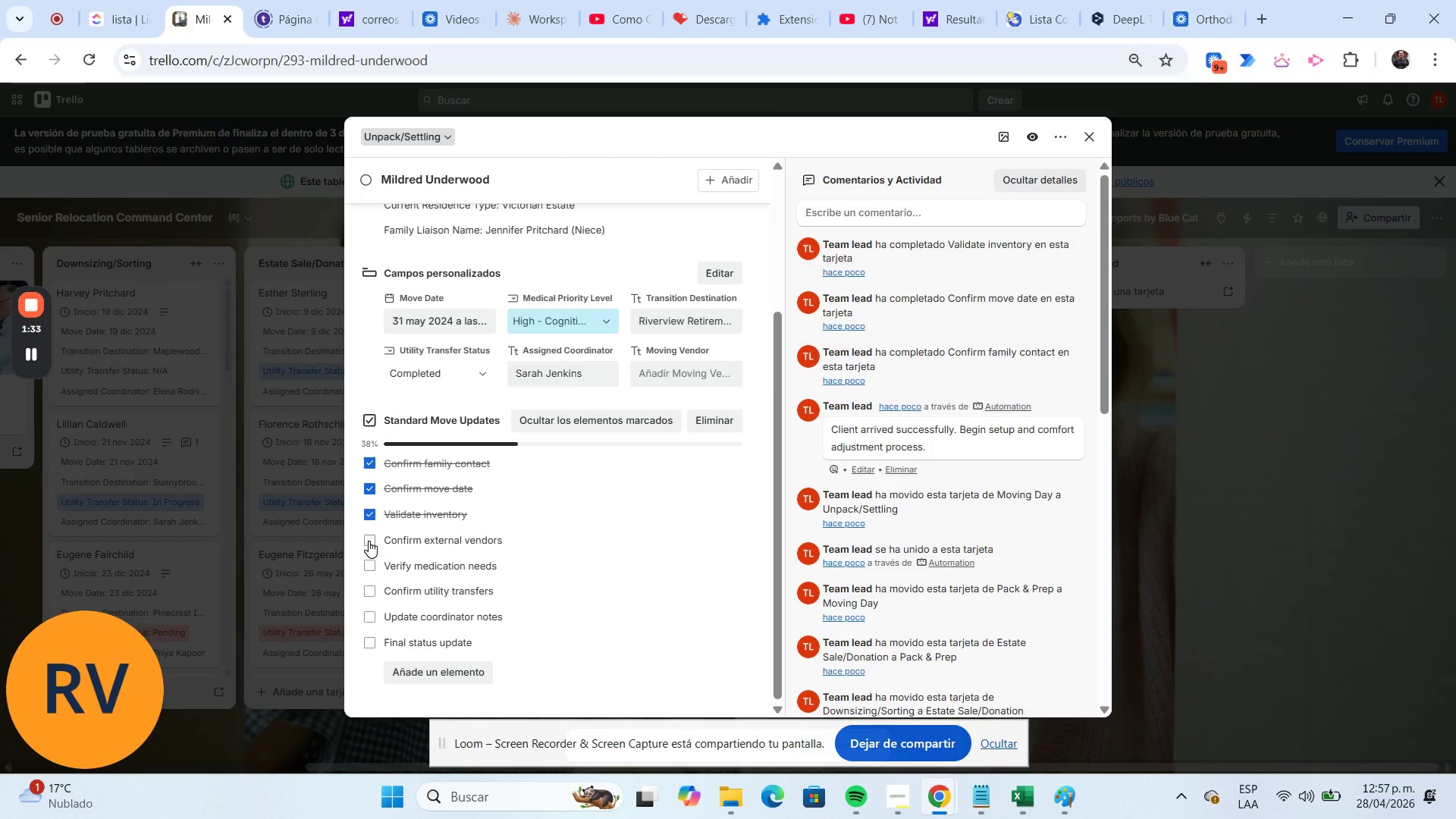 
left_click([369, 541])
 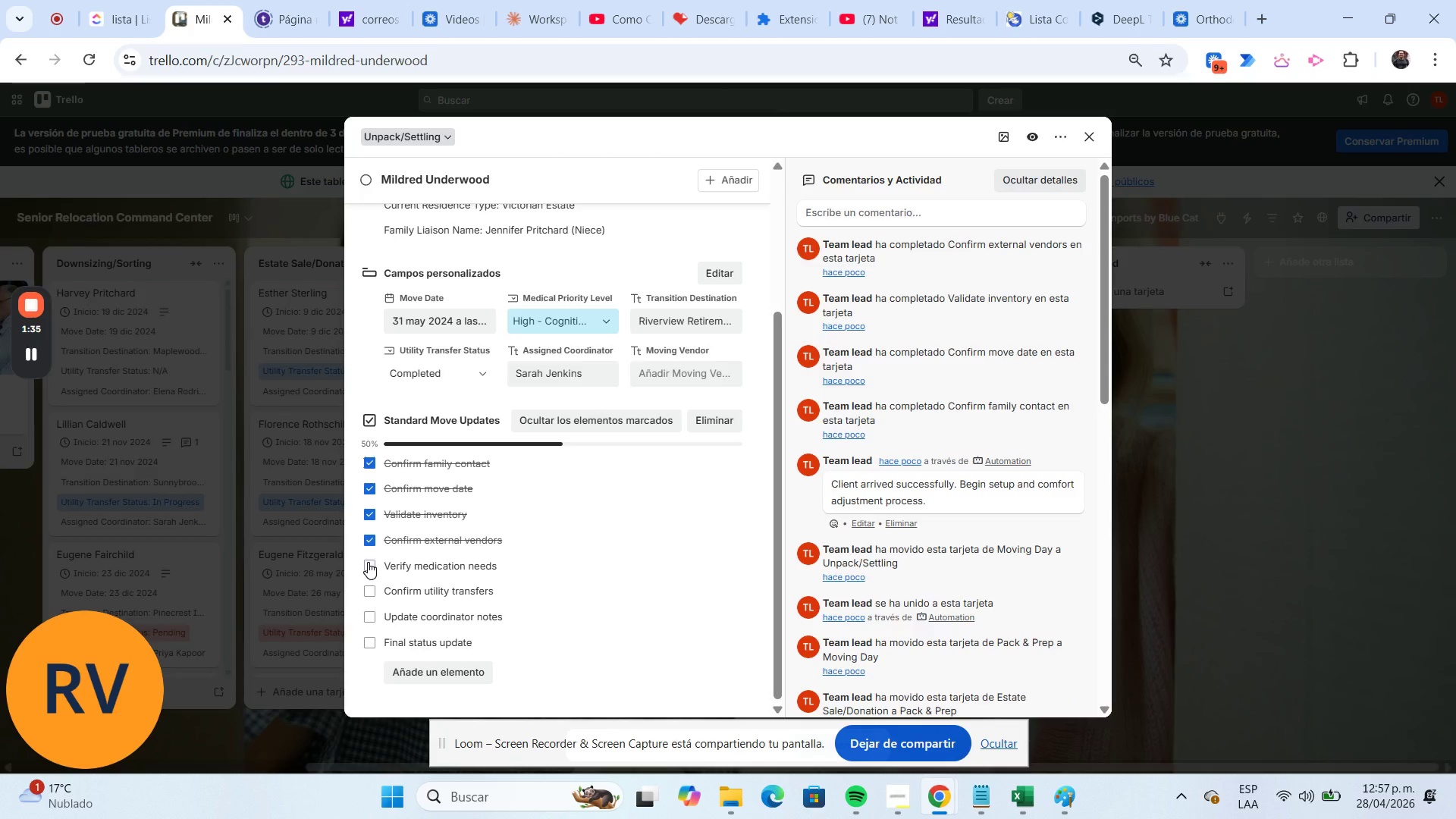 
left_click([368, 562])
 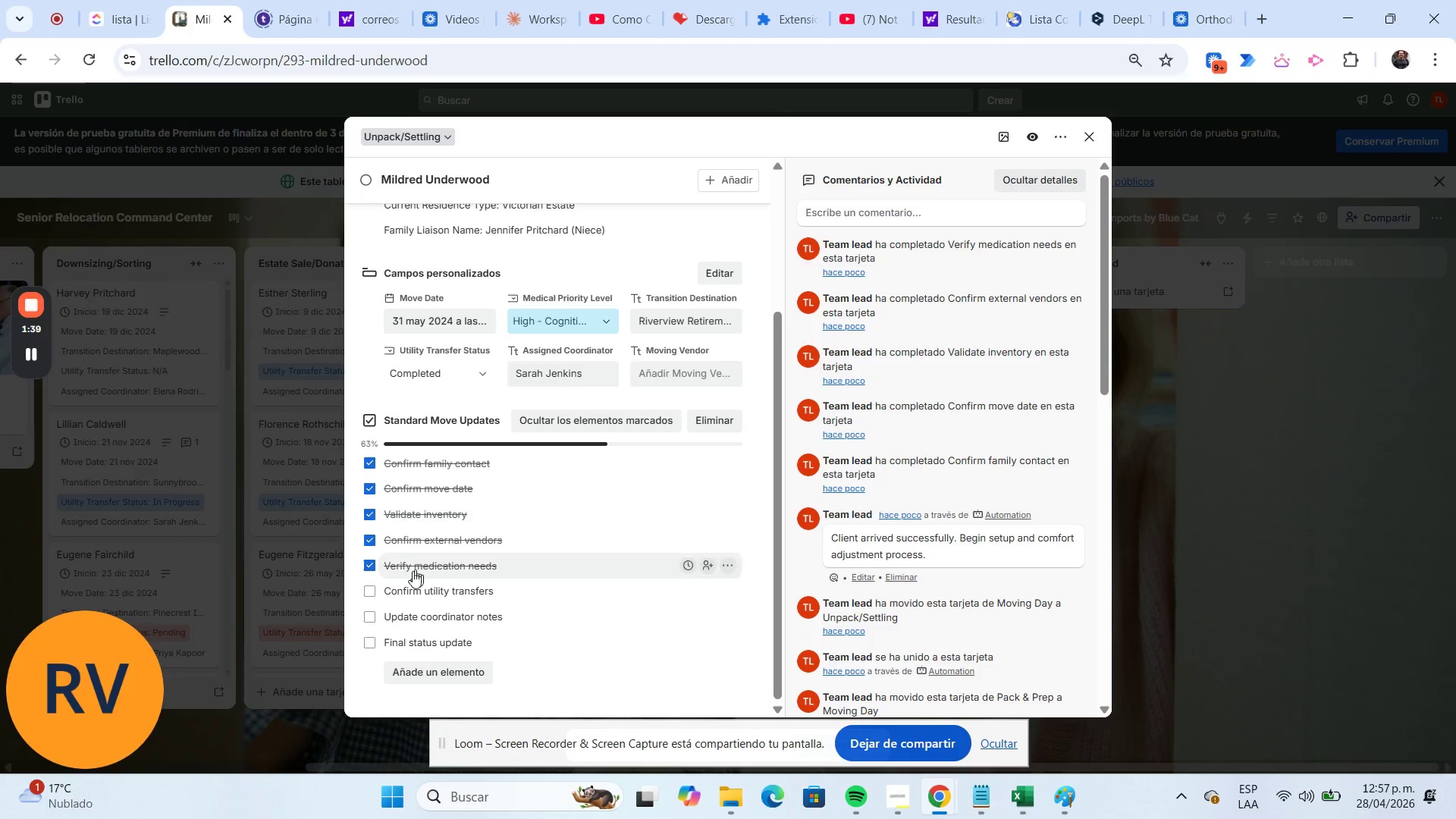 
wait(5.77)
 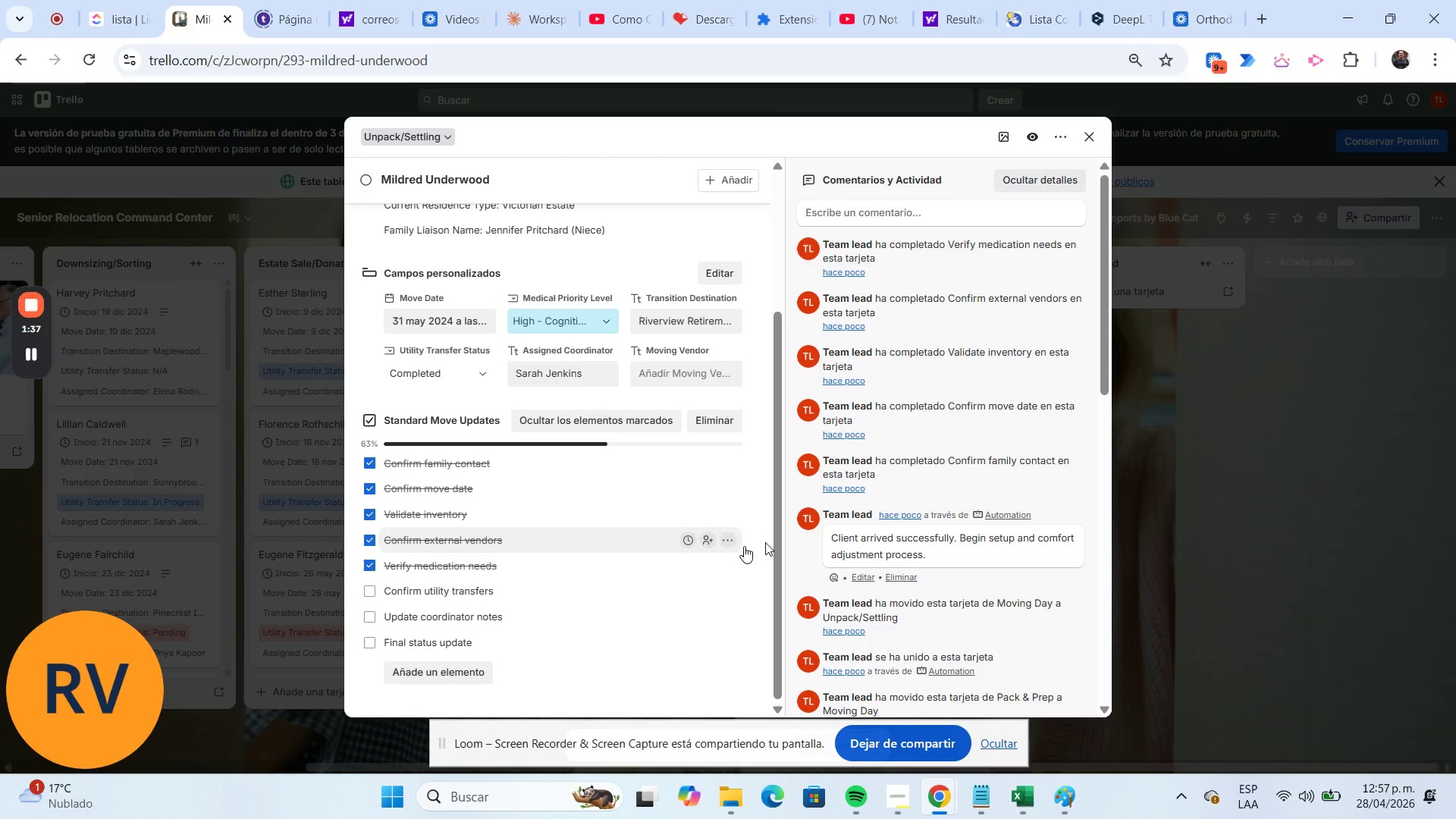 
left_click([367, 593])
 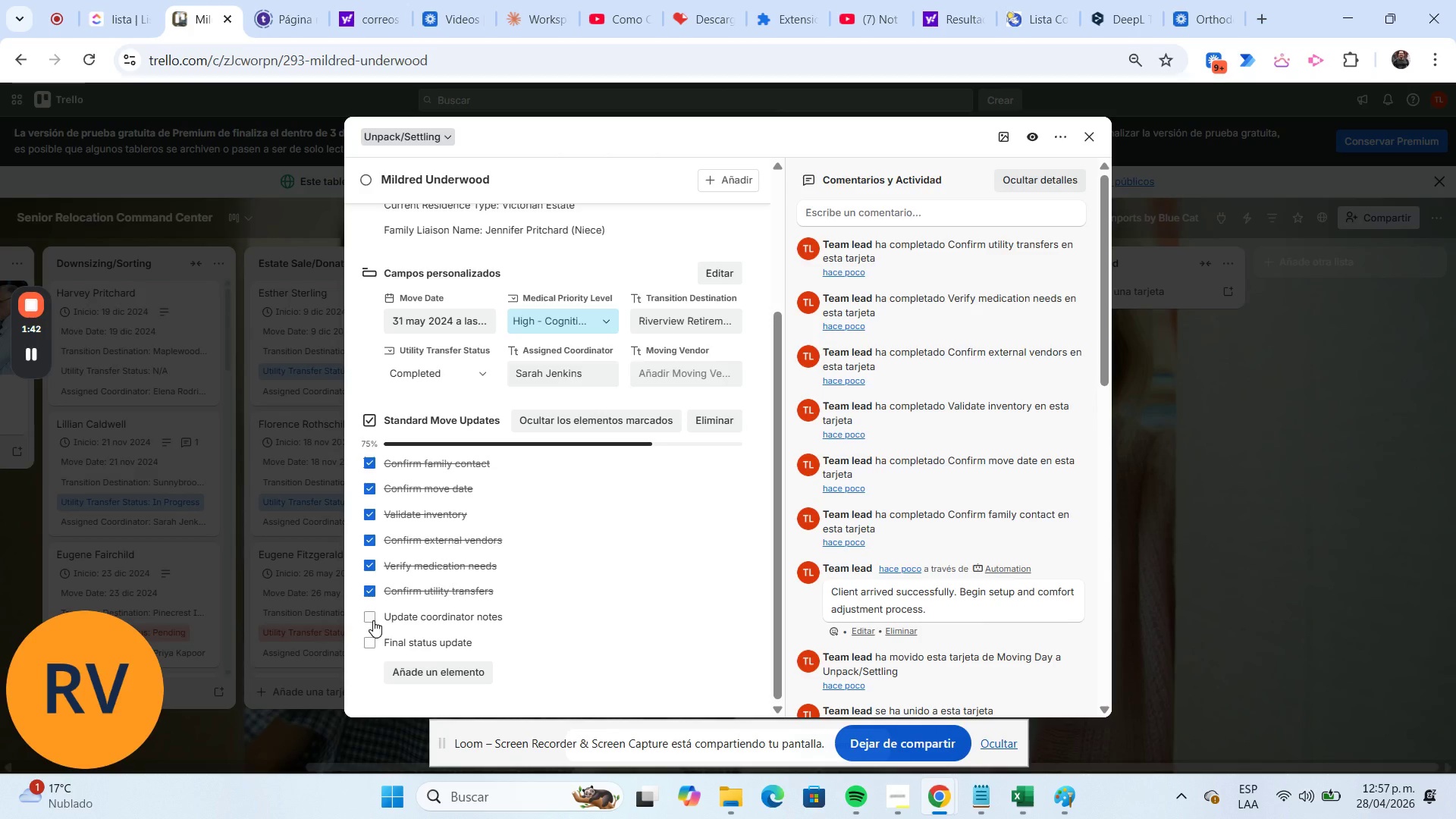 
left_click([373, 620])
 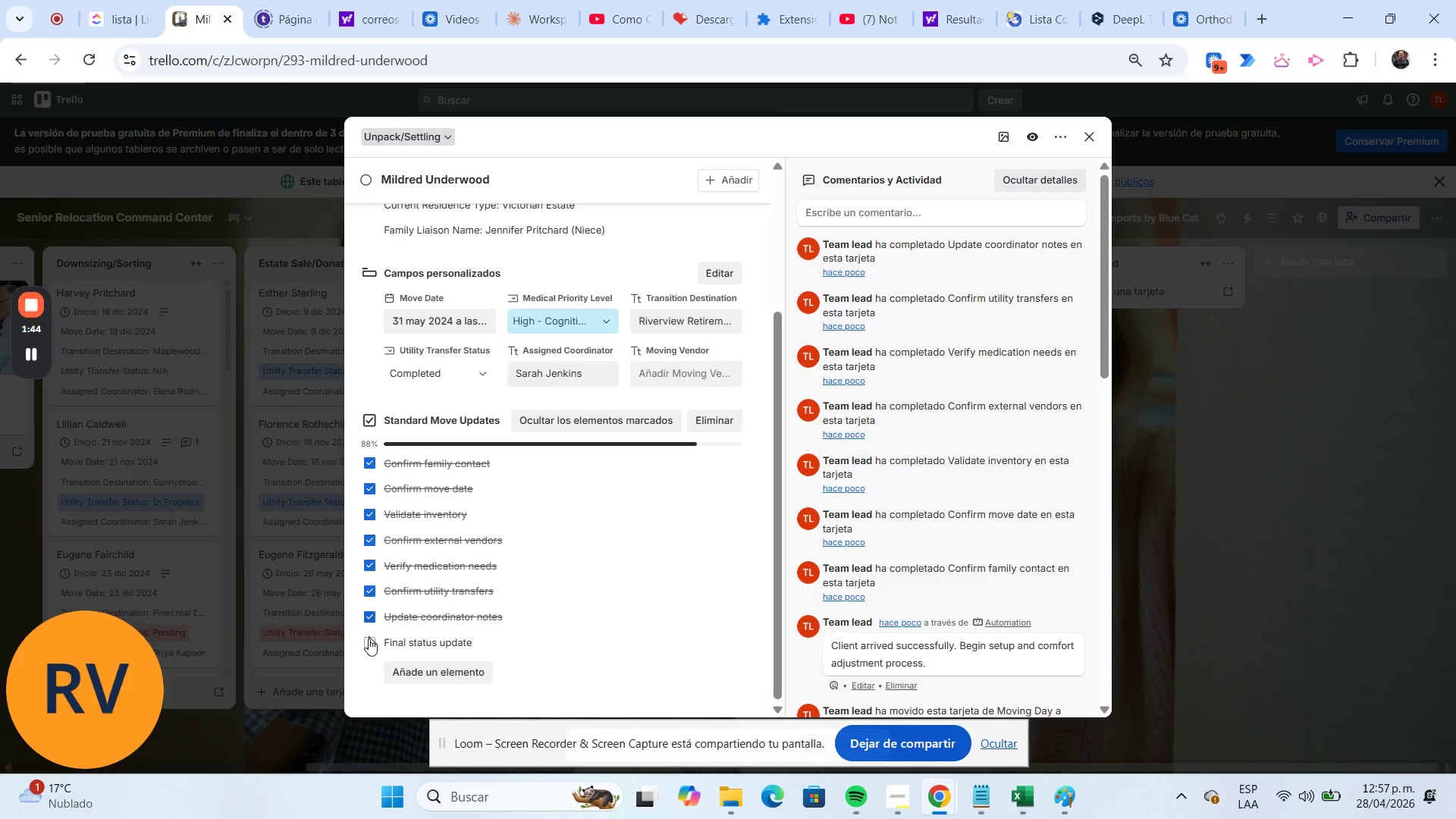 
left_click([369, 642])
 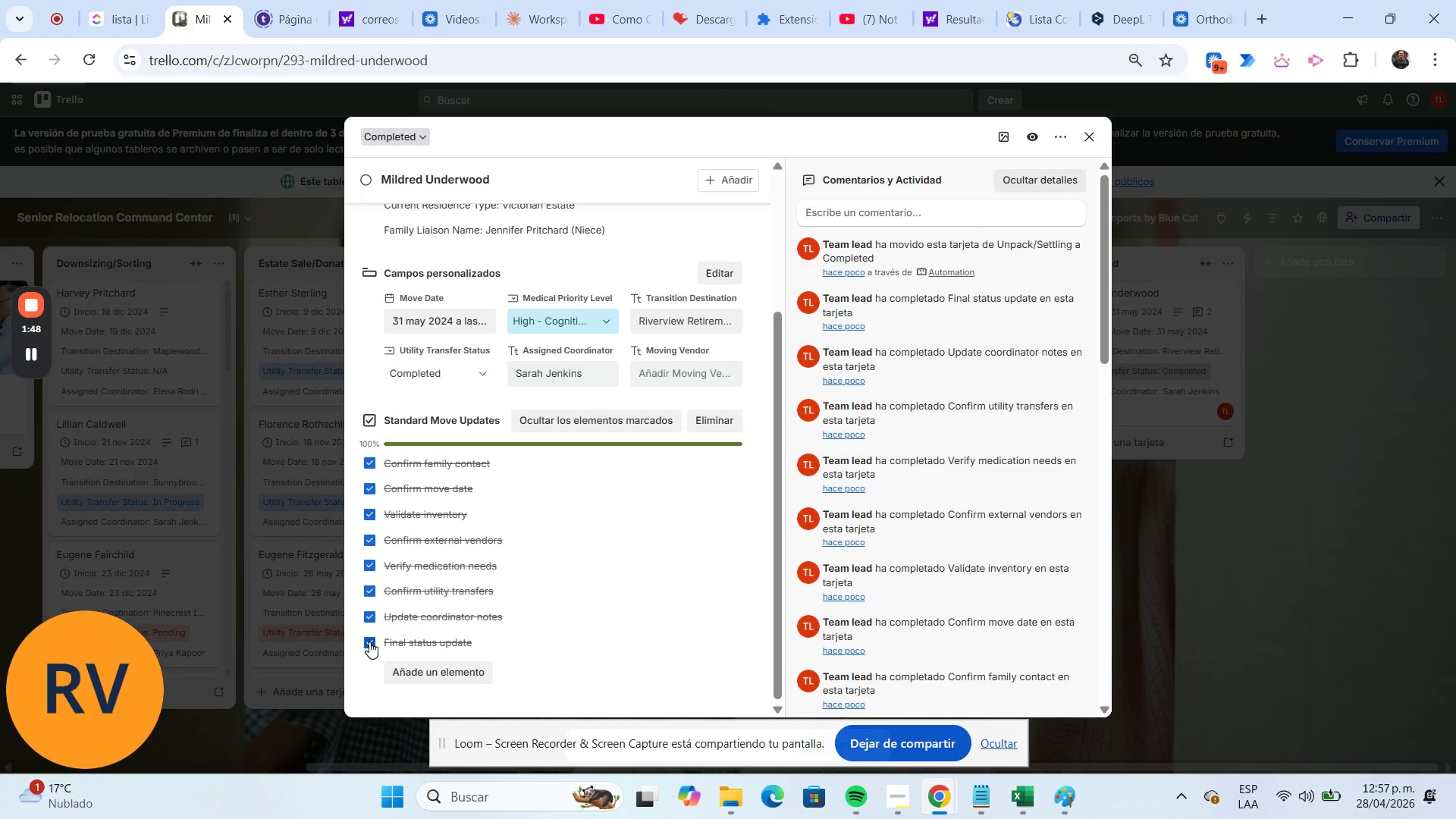 
wait(8.48)
 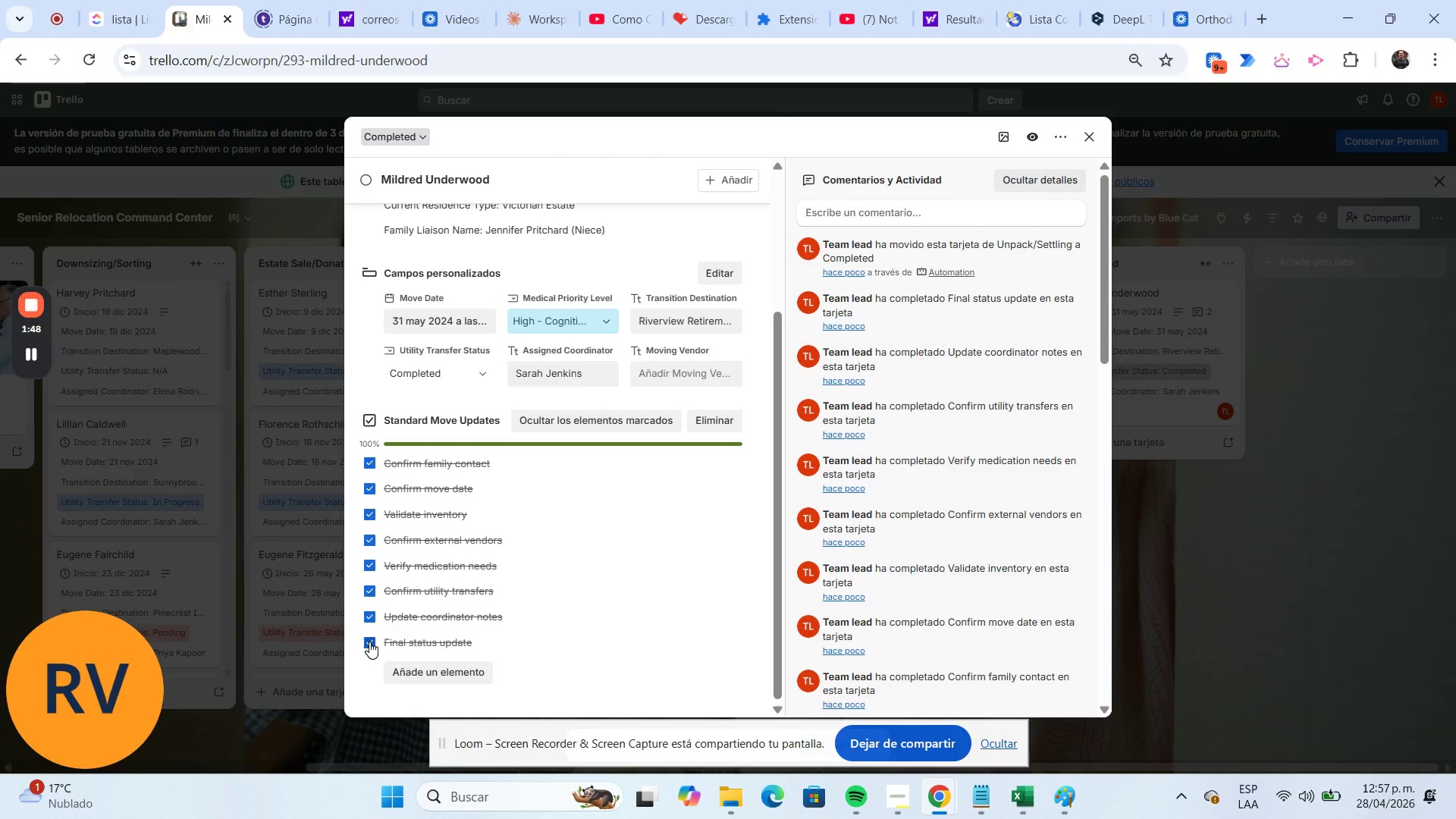 
scroll: coordinate [707, 442], scroll_direction: up, amount: 3.0
 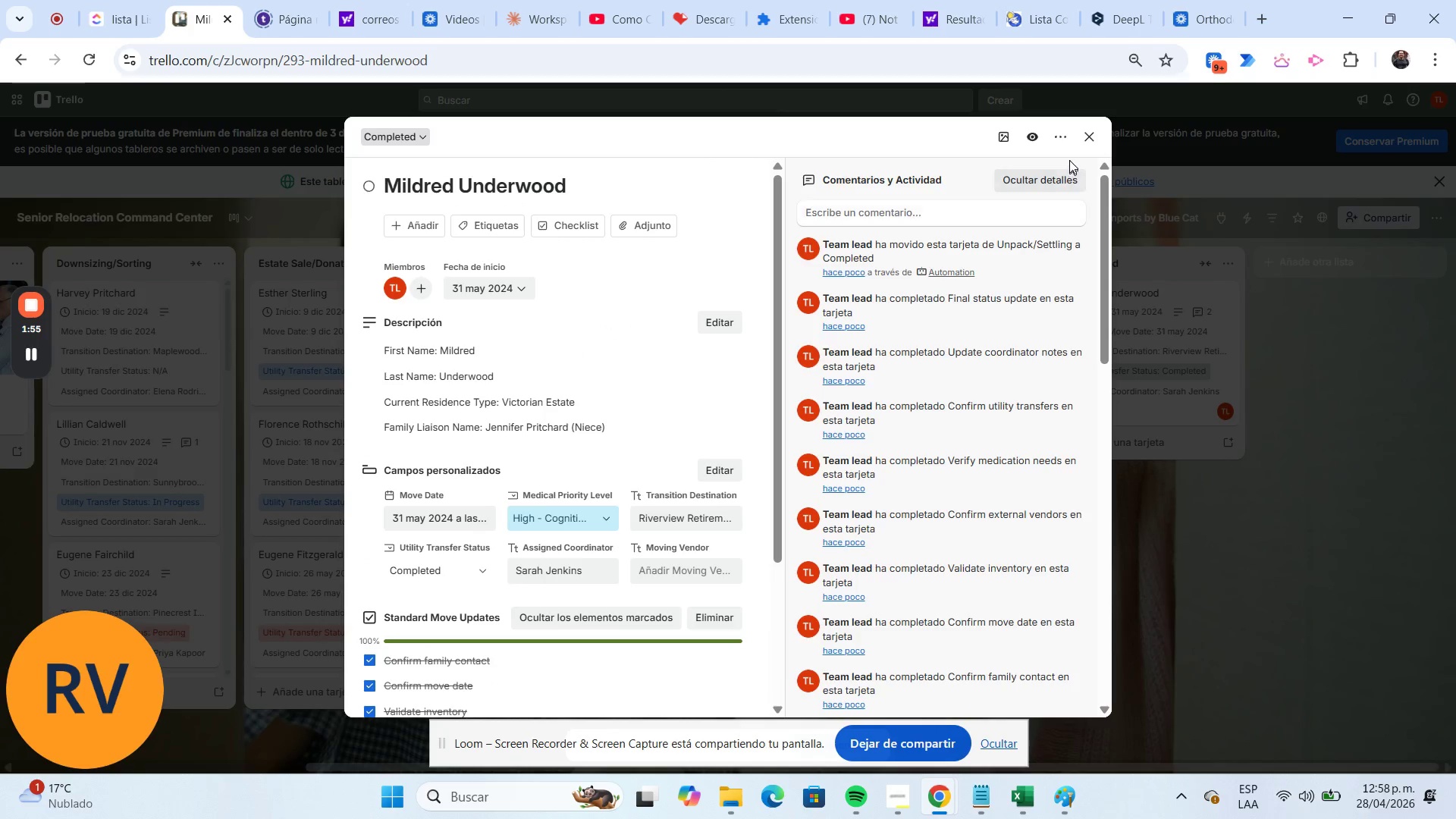 
left_click([1087, 133])
 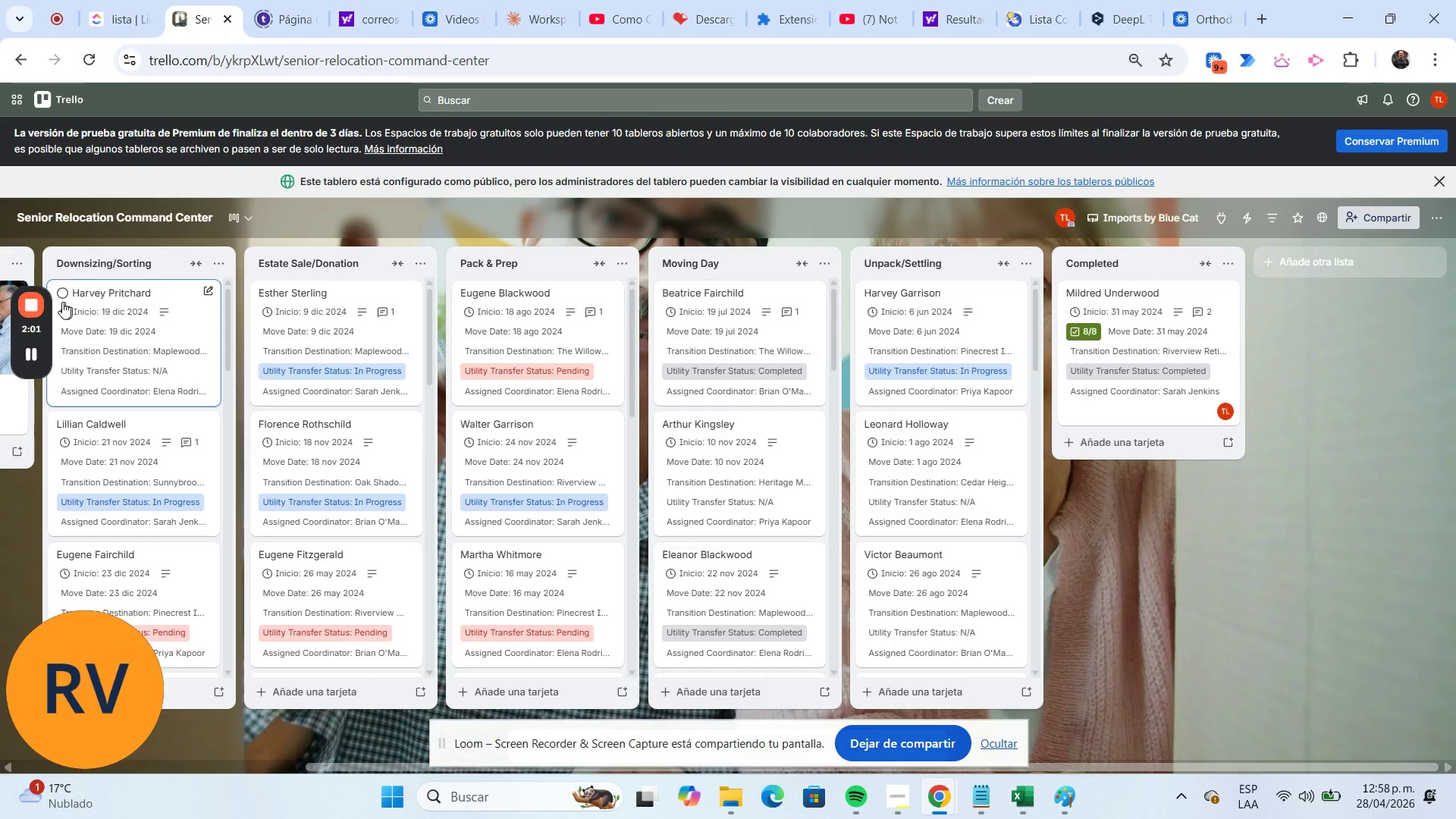 
wait(6.62)
 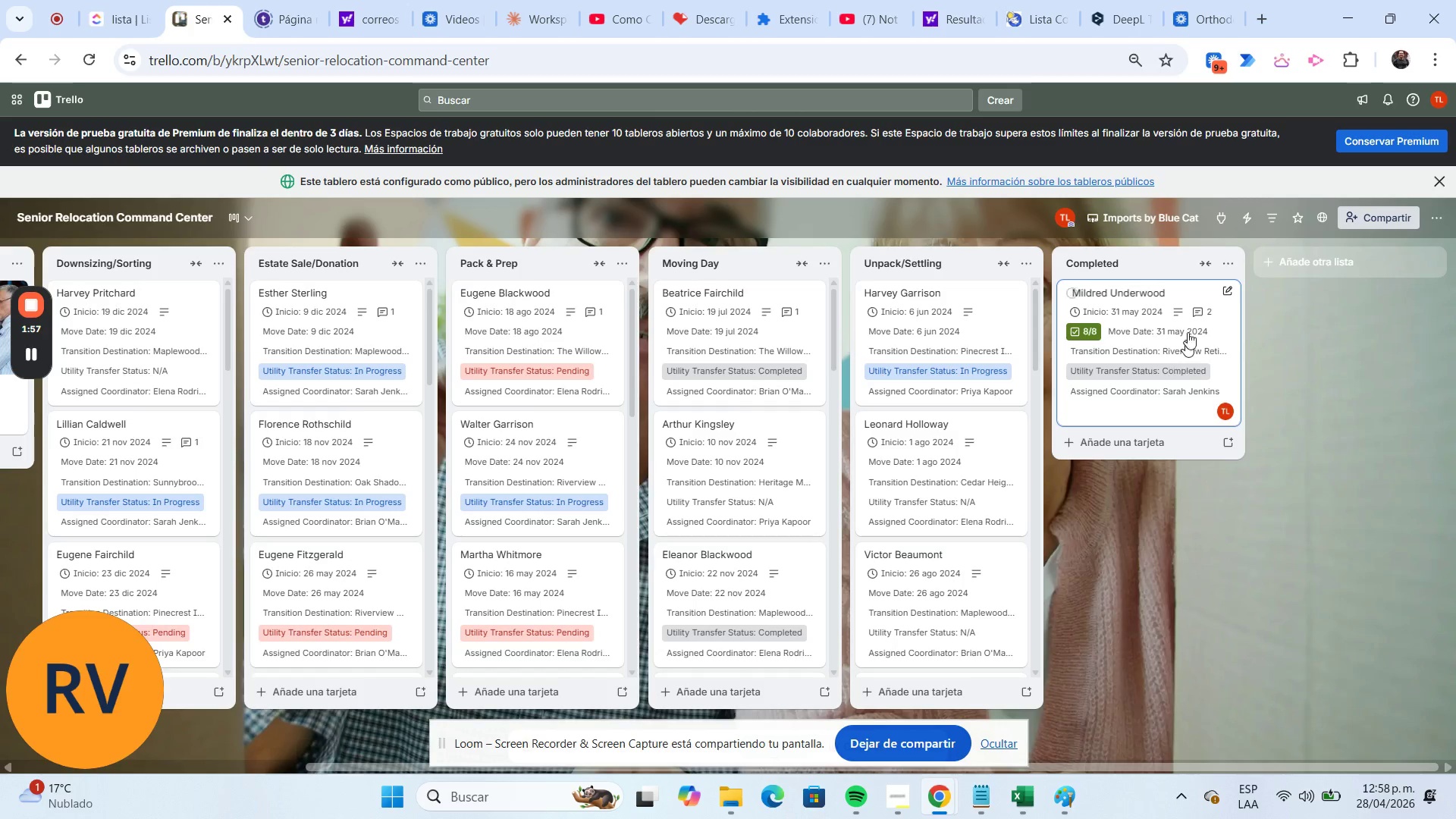 
left_click([31, 306])
 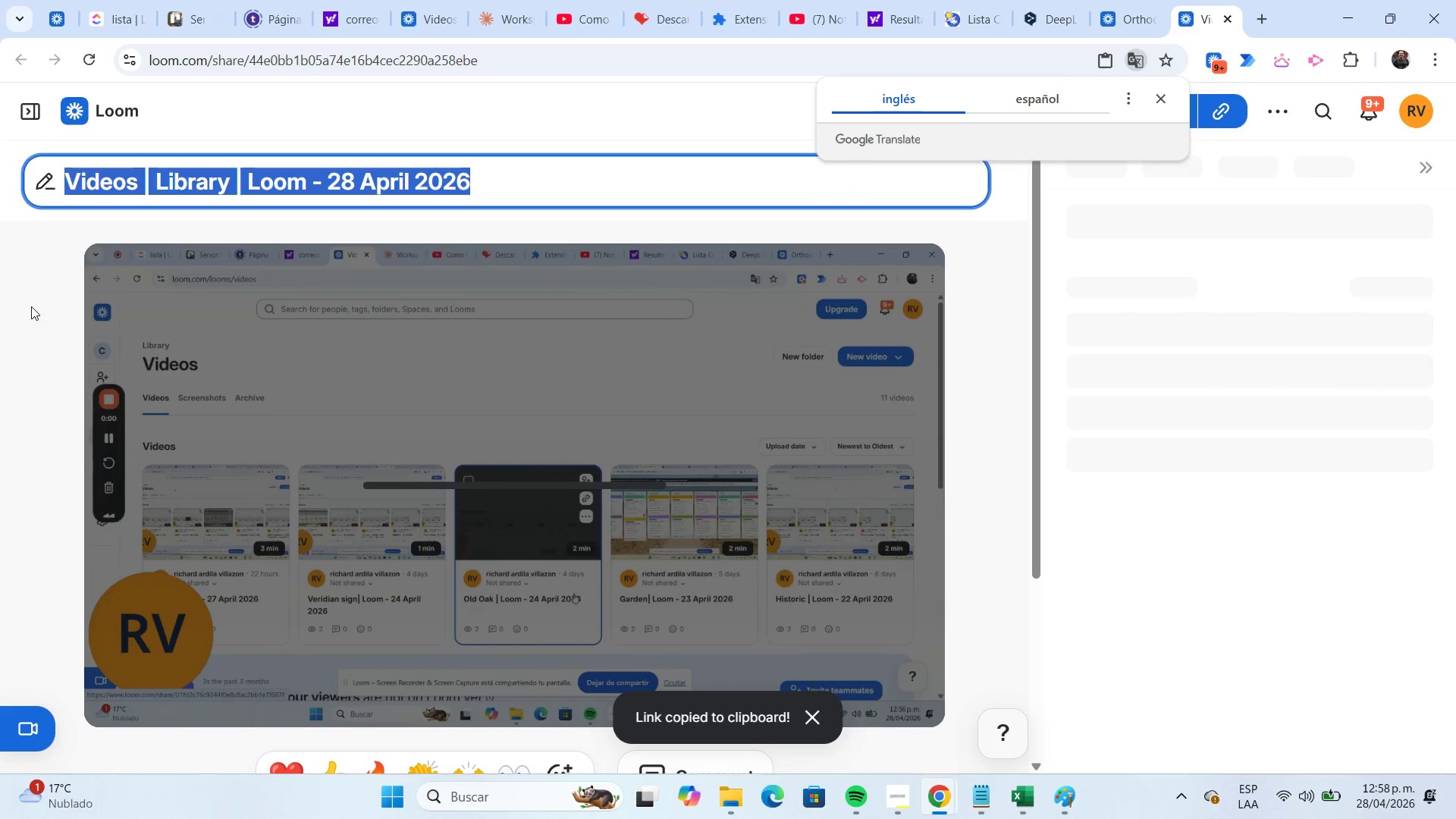 
wait(7.25)
 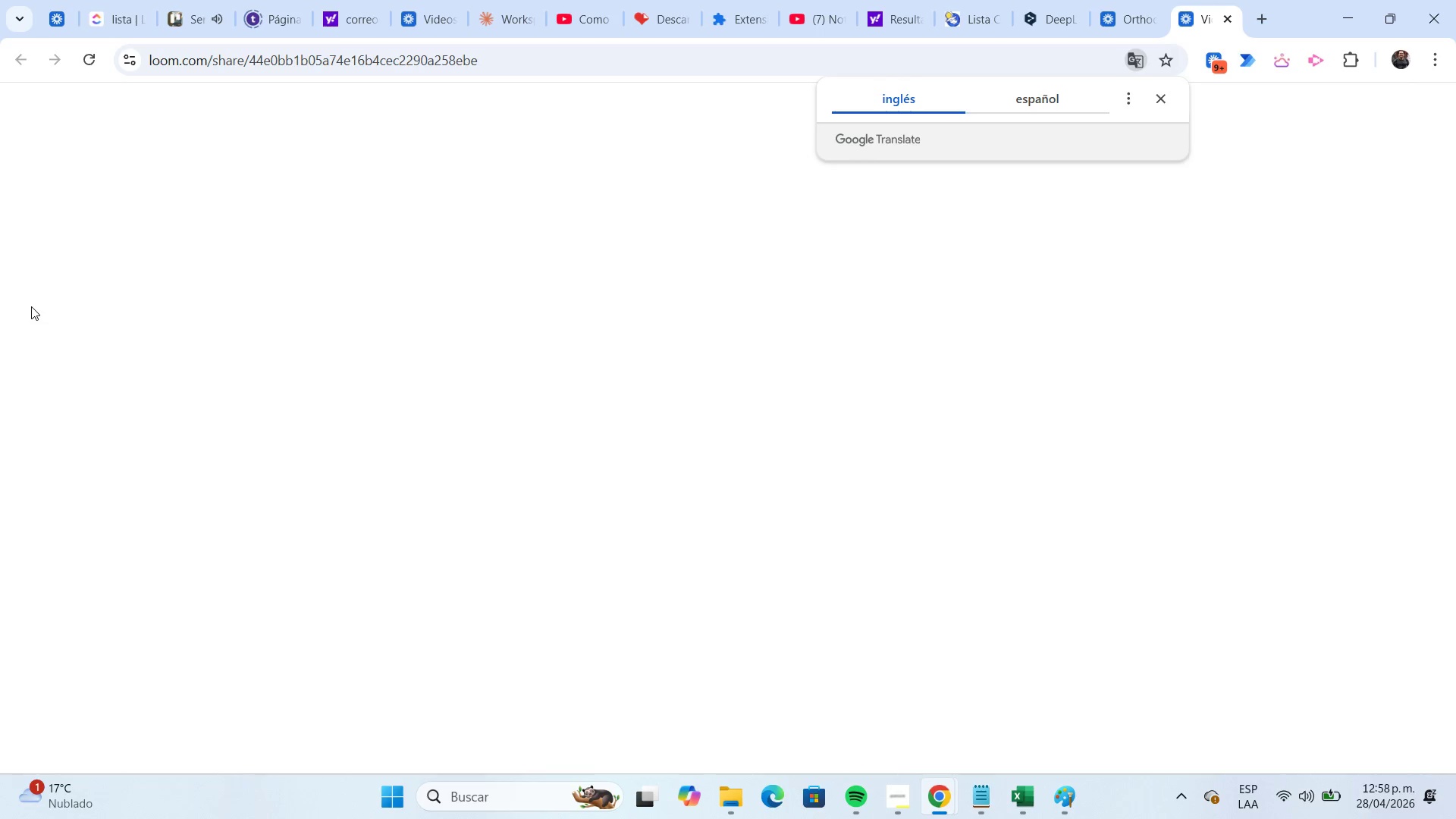 
left_click([234, 185])
 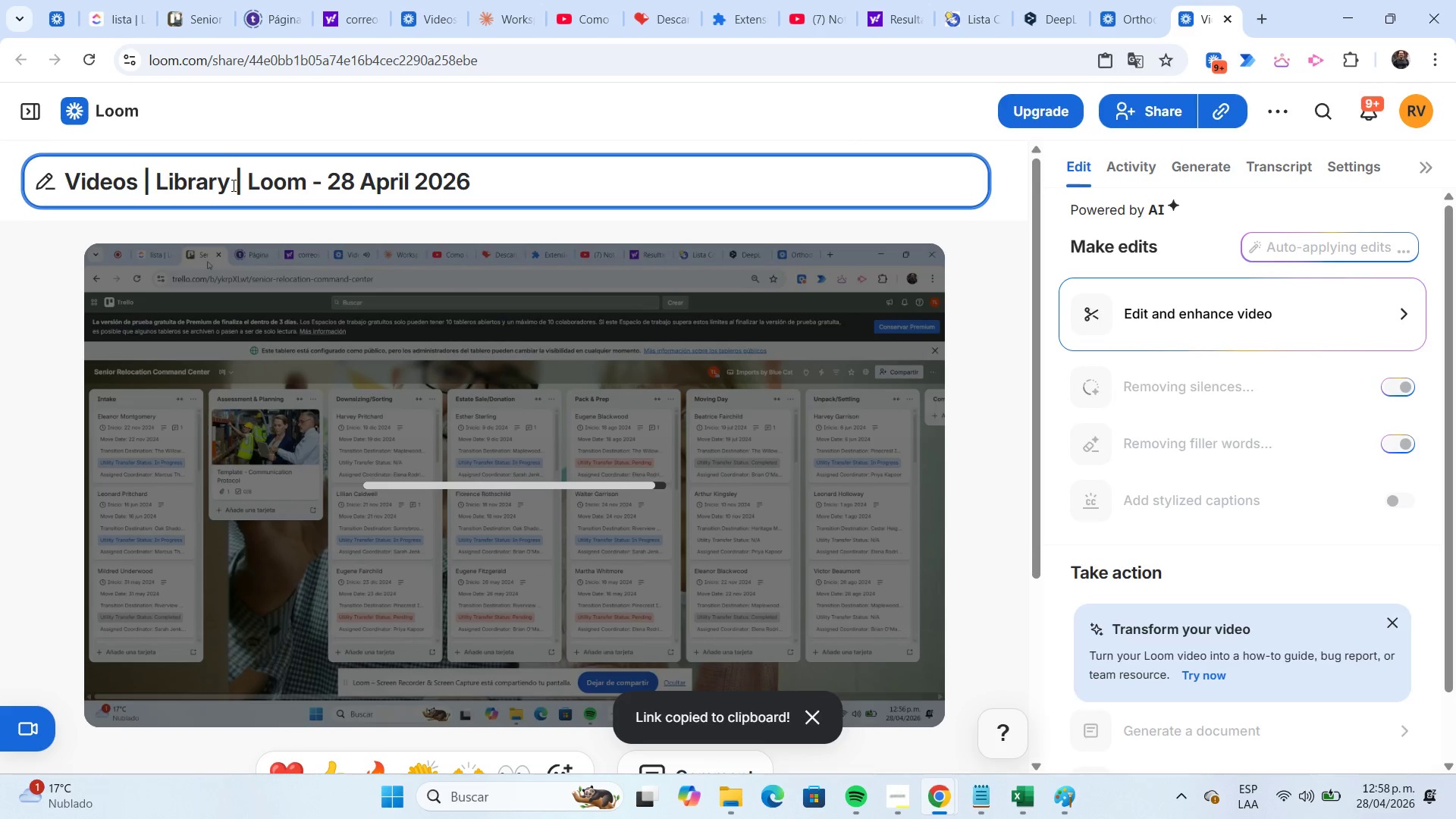 
type([Home]SENIOR)
 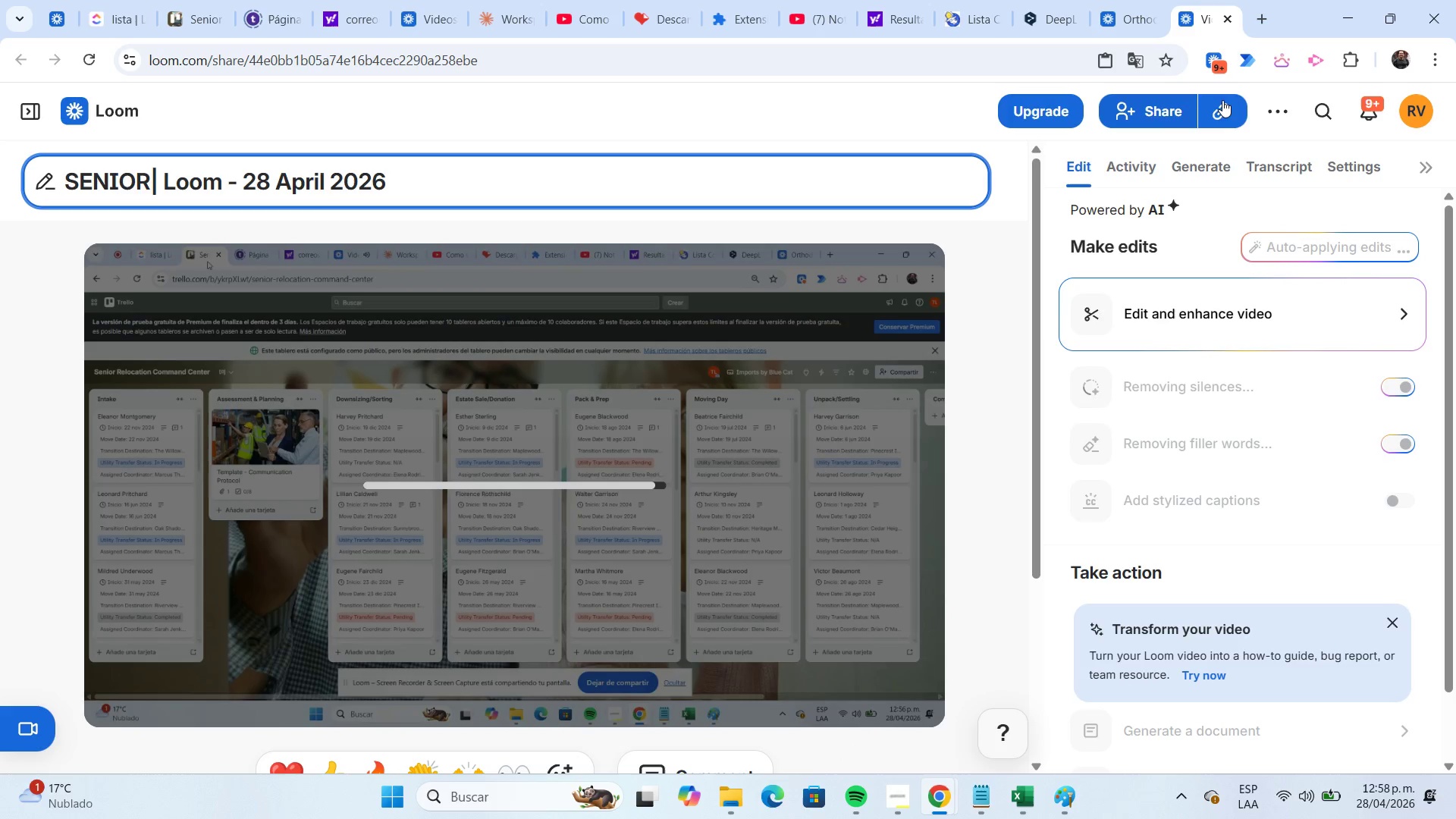 
left_click([1226, 109])
 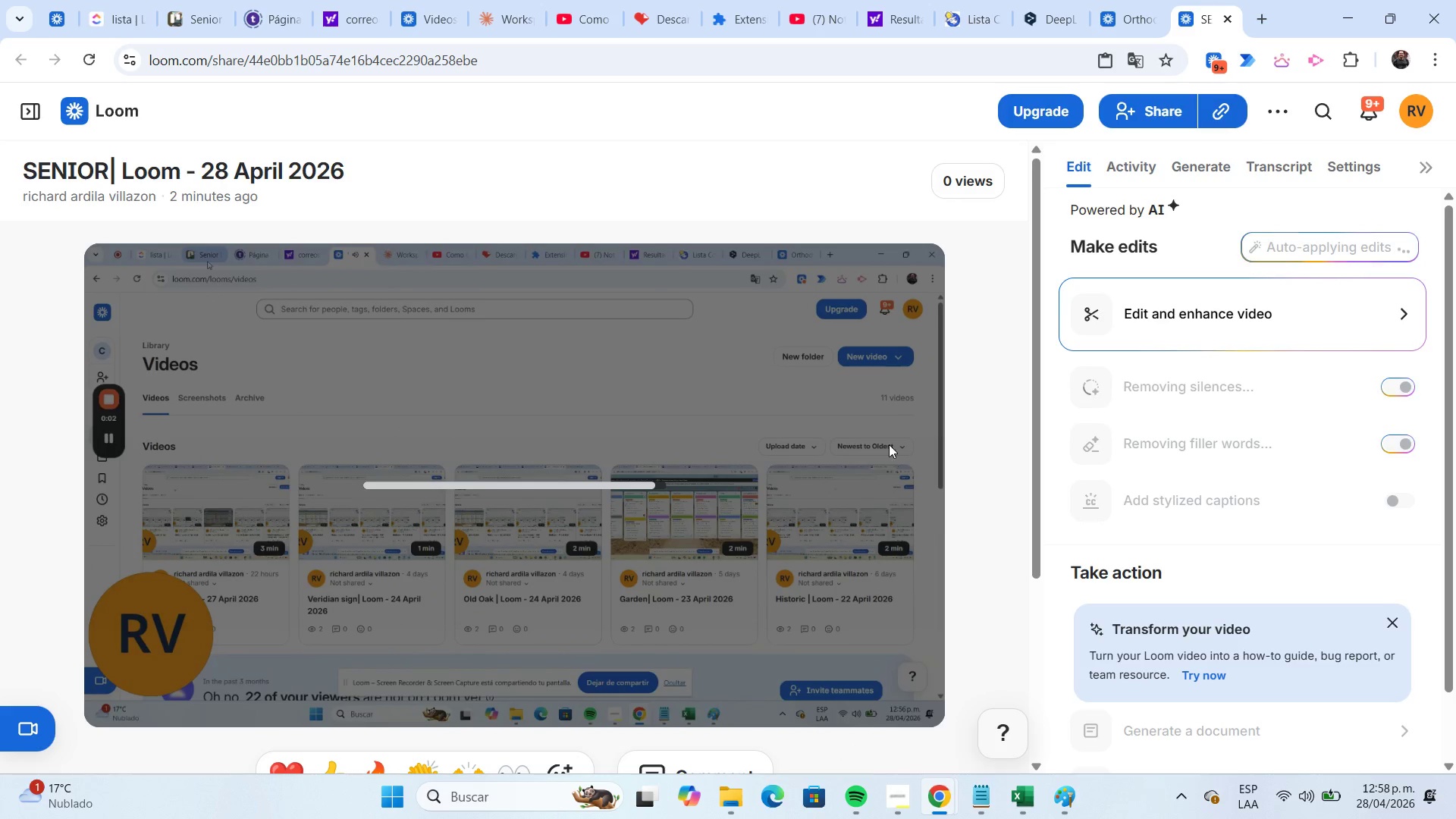 
left_click([733, 790])
 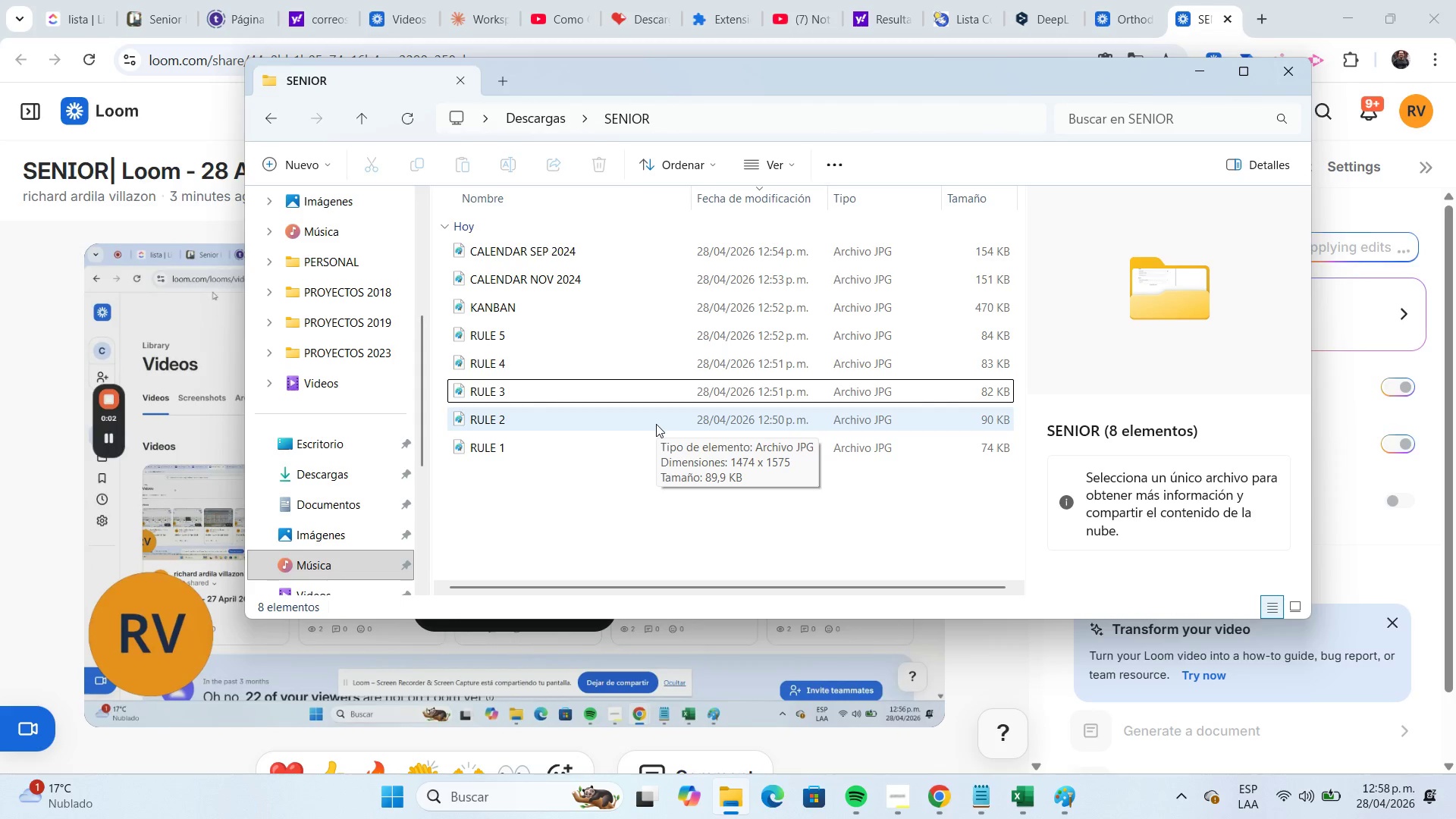 
wait(16.58)
 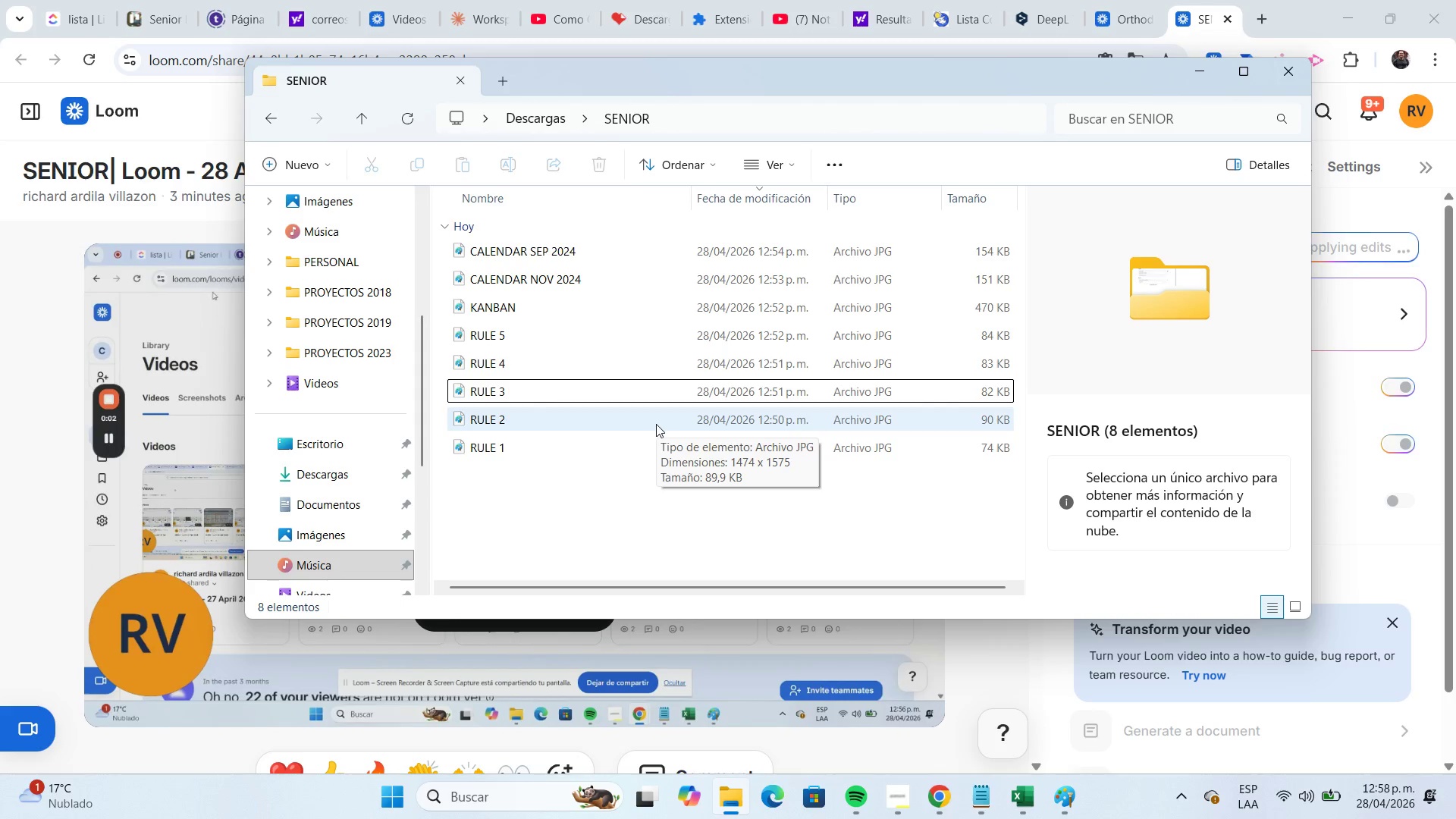 
left_click([544, 123])
 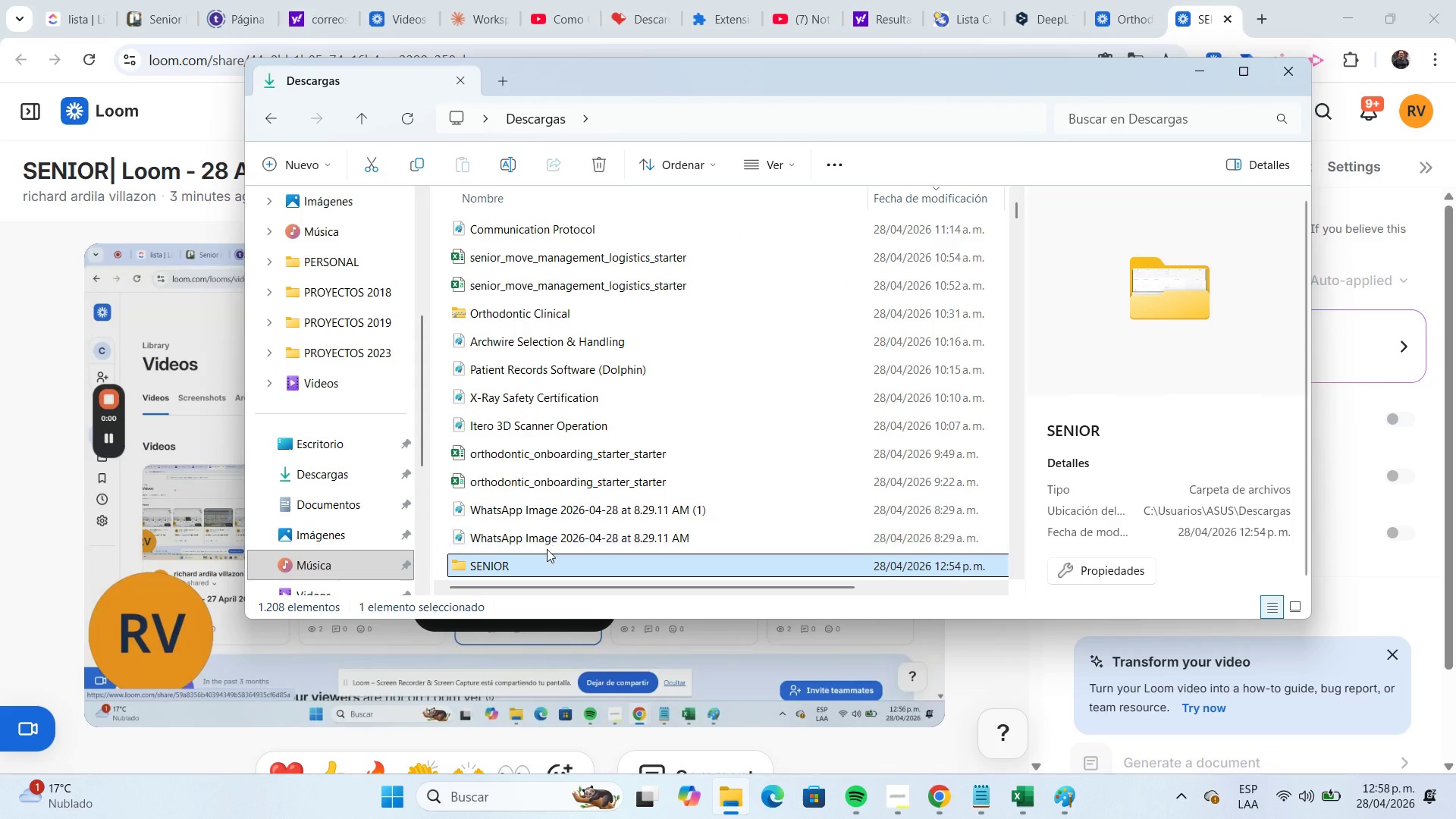 
right_click([539, 562])
 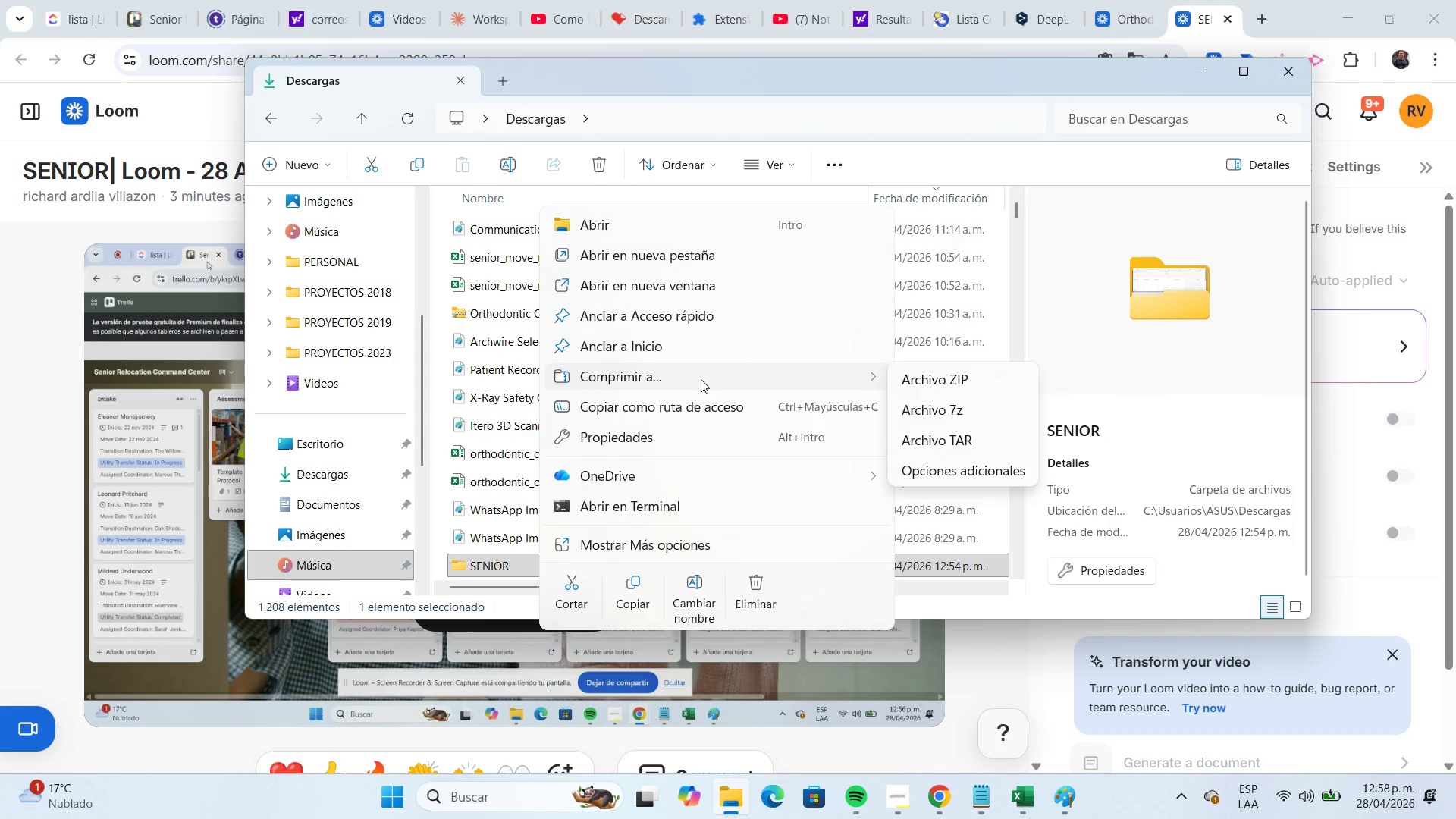 
left_click([940, 384])
 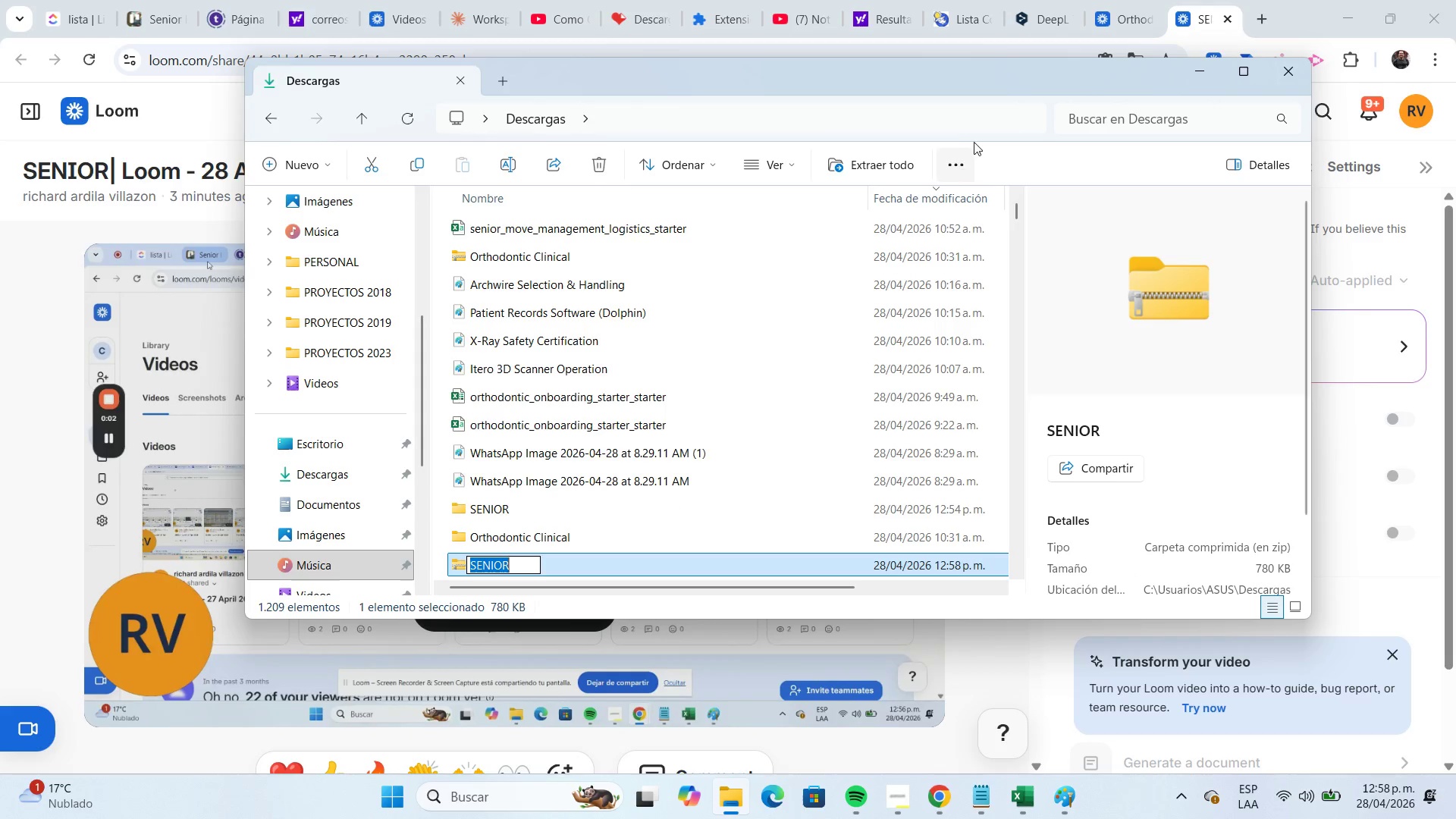 
left_click([990, 83])
 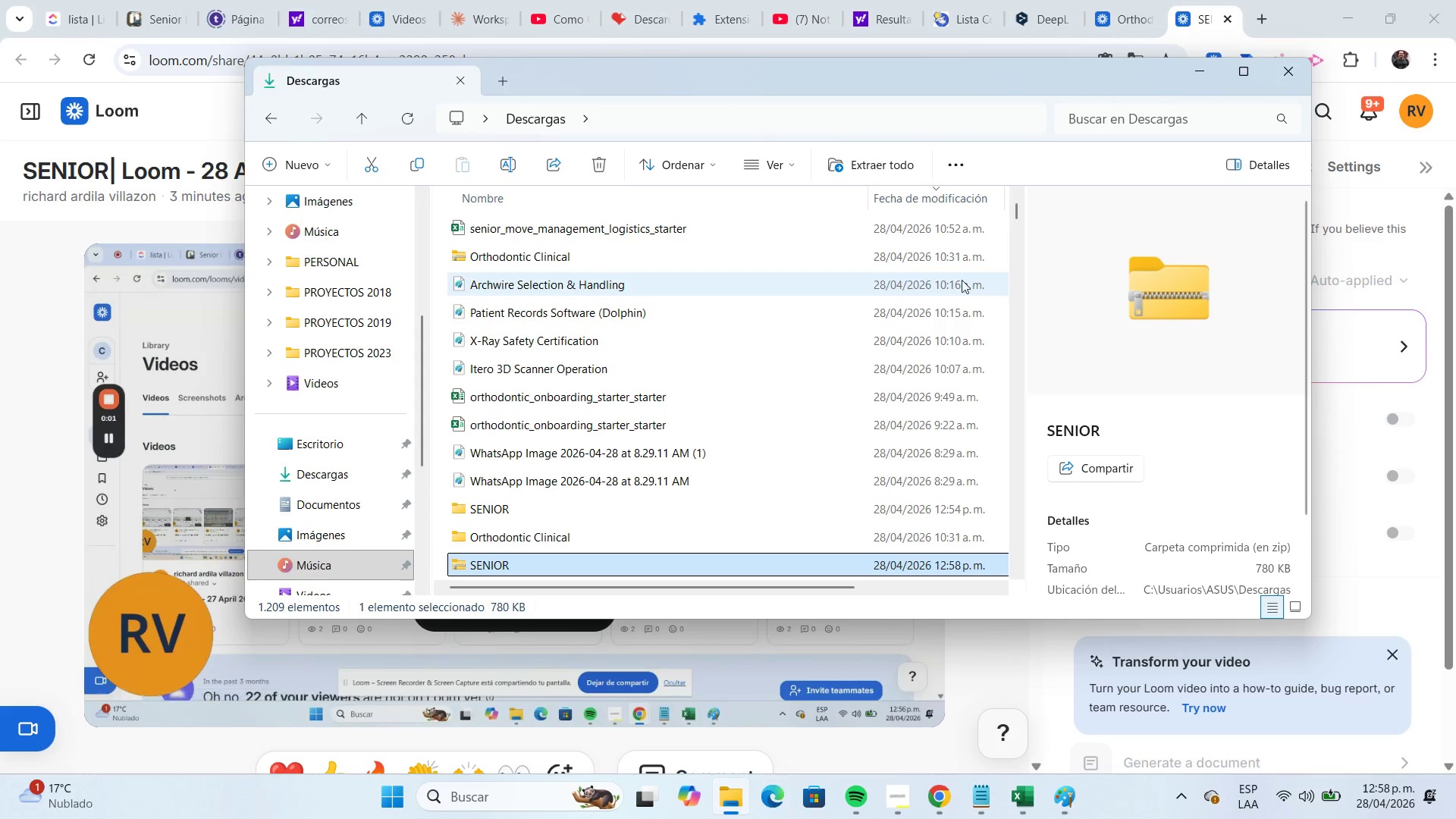 
left_click([902, 203])
 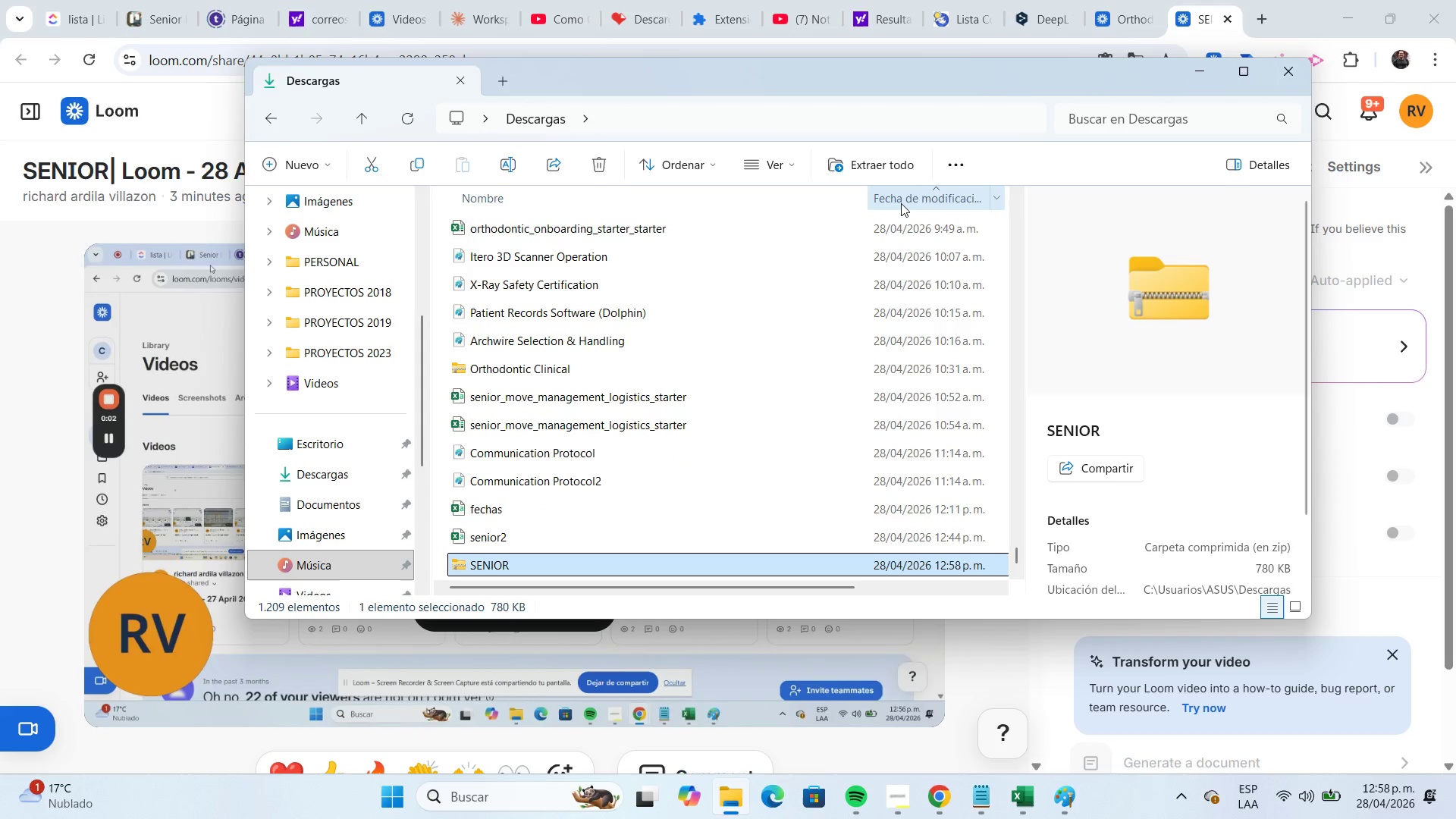 
left_click([901, 203])
 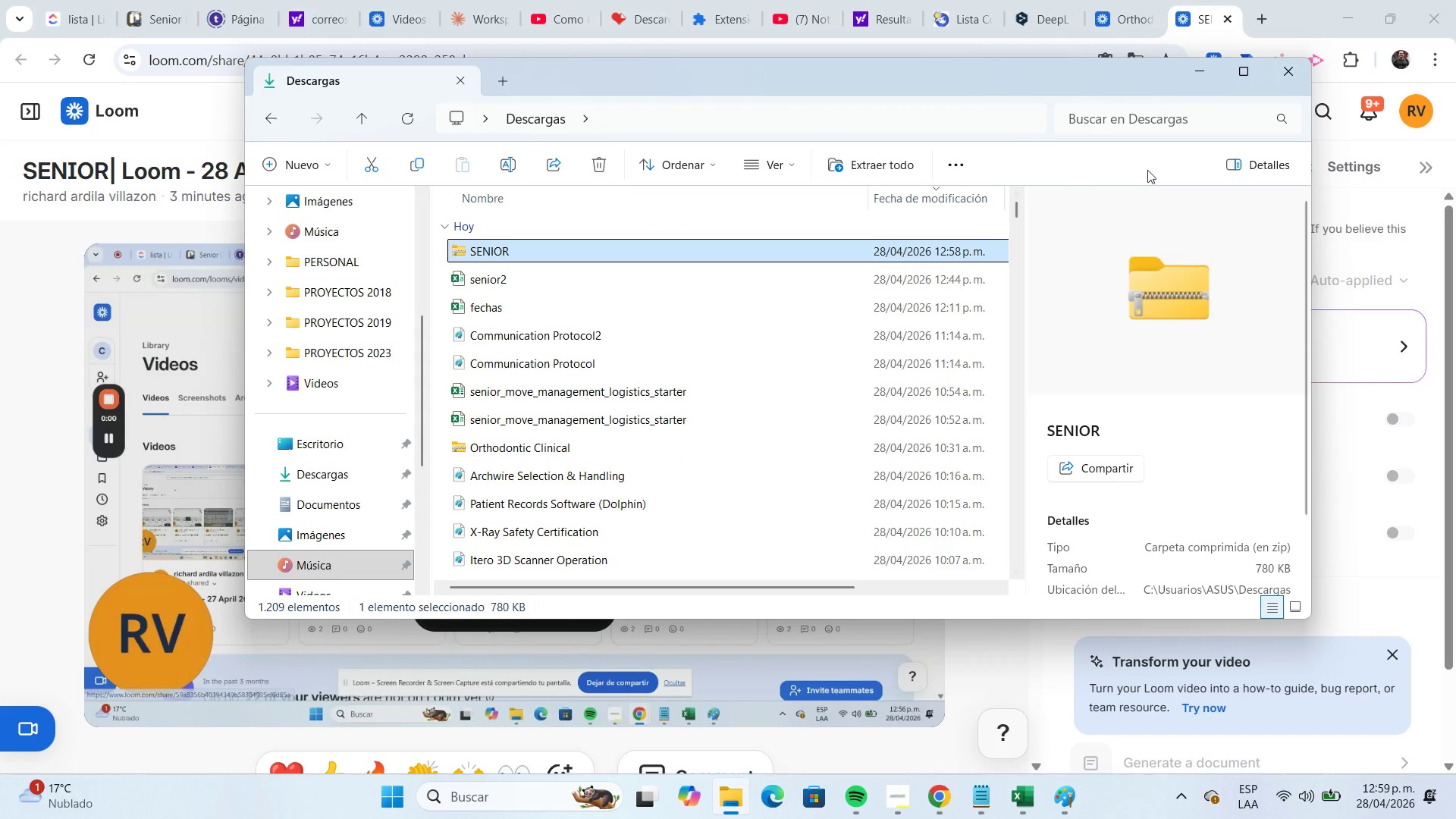 
left_click([1205, 80])
 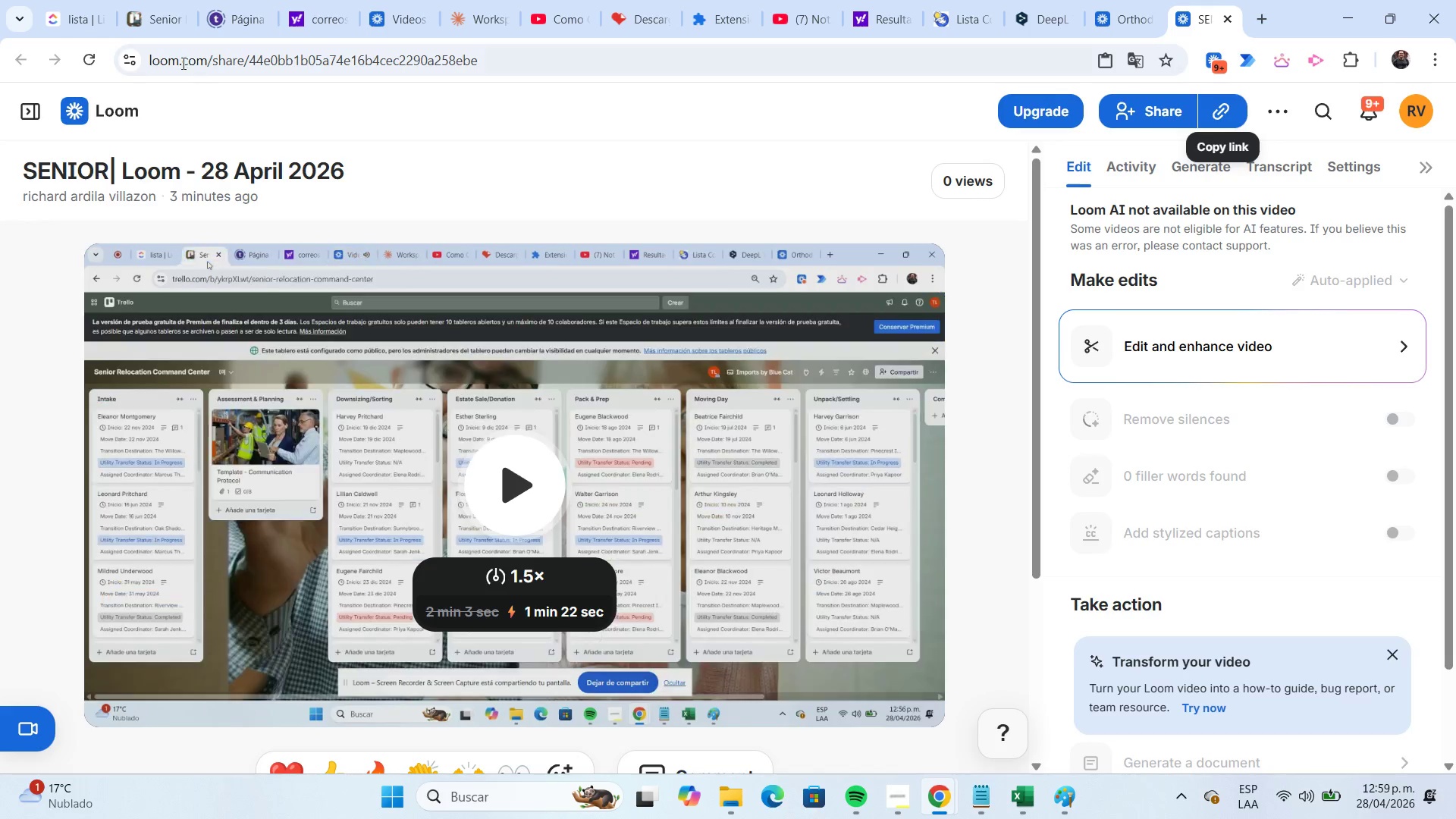 
left_click([158, 30])
 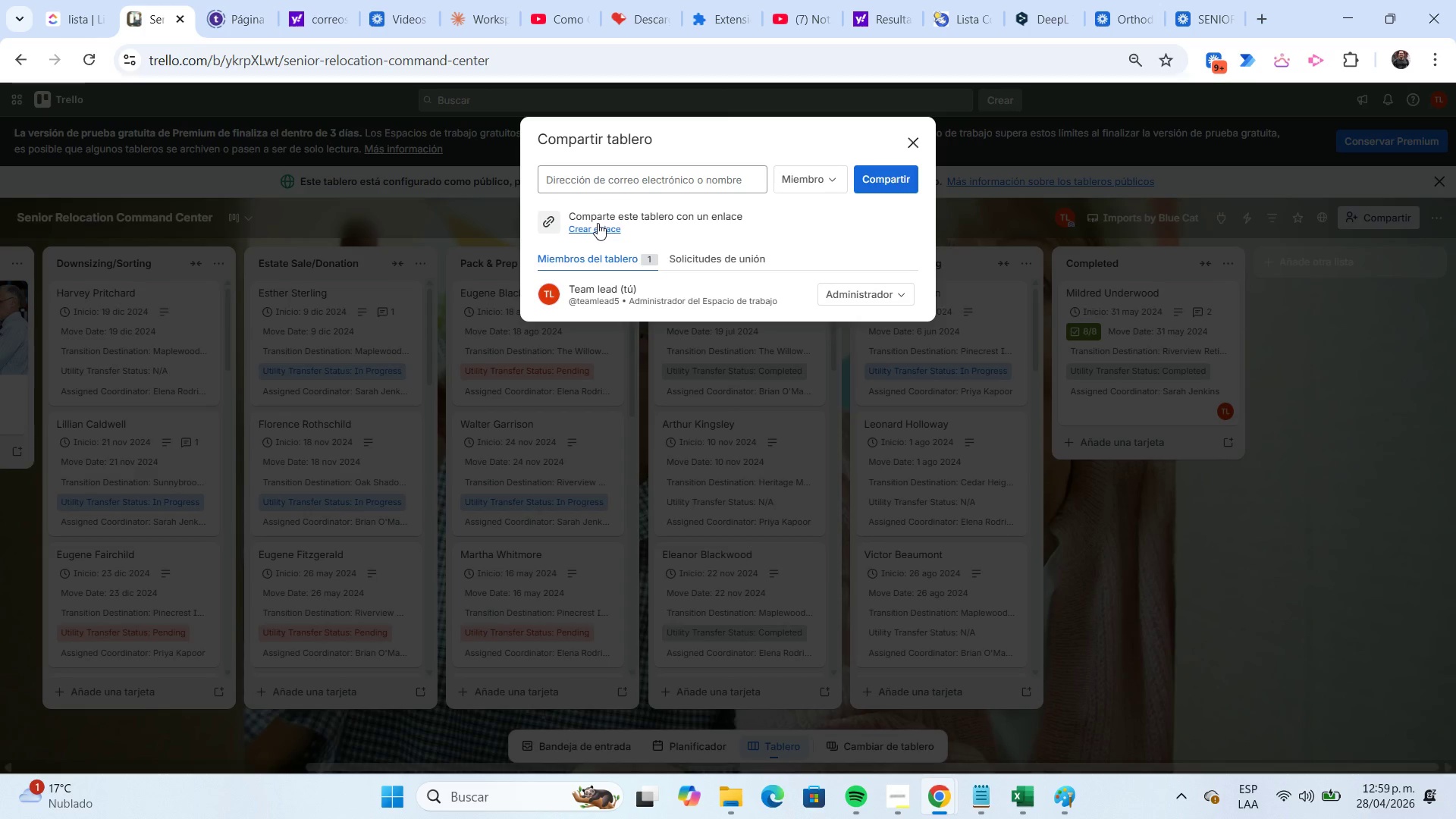 
left_click([602, 224])
 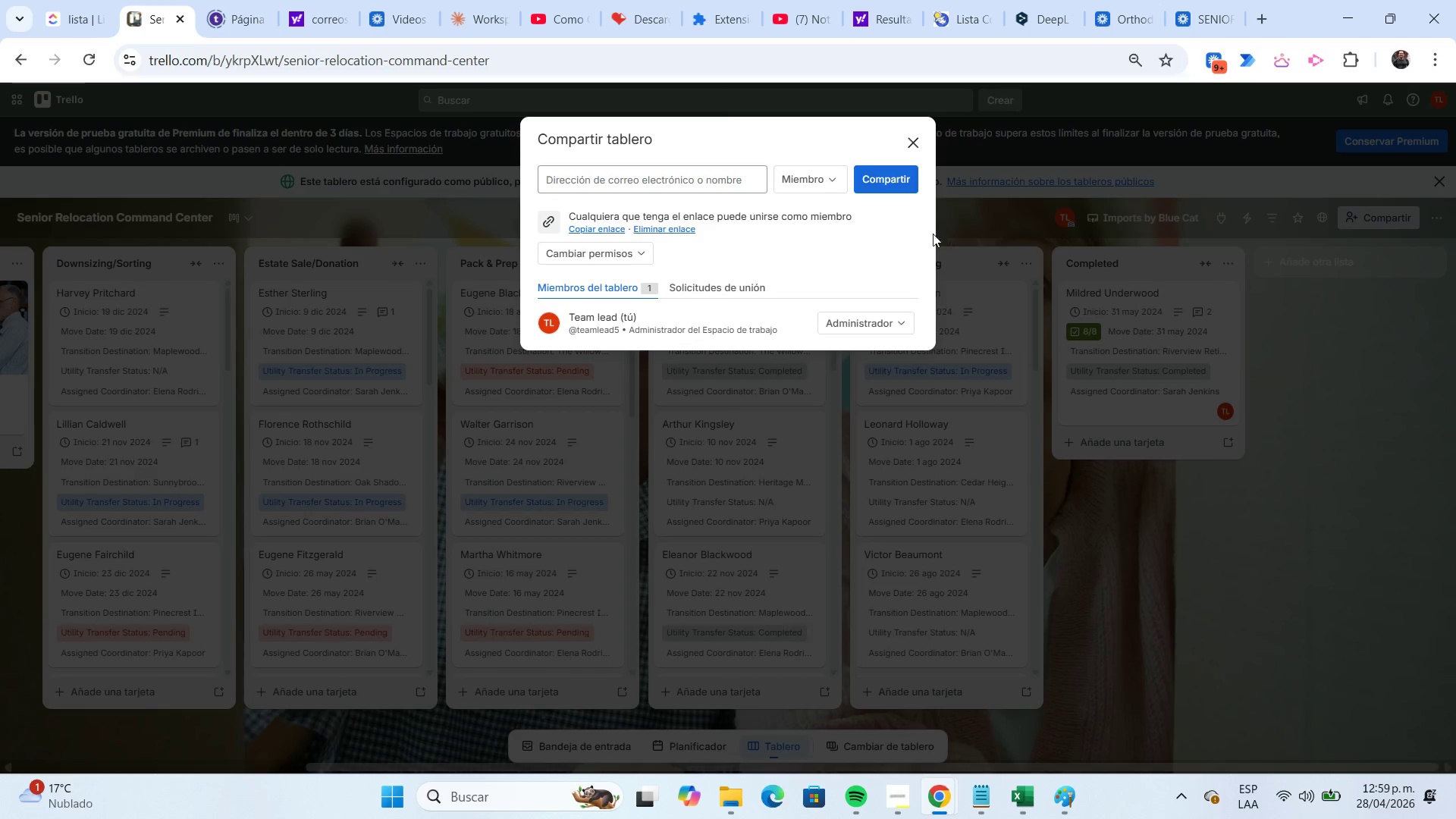 
left_click([915, 143])
 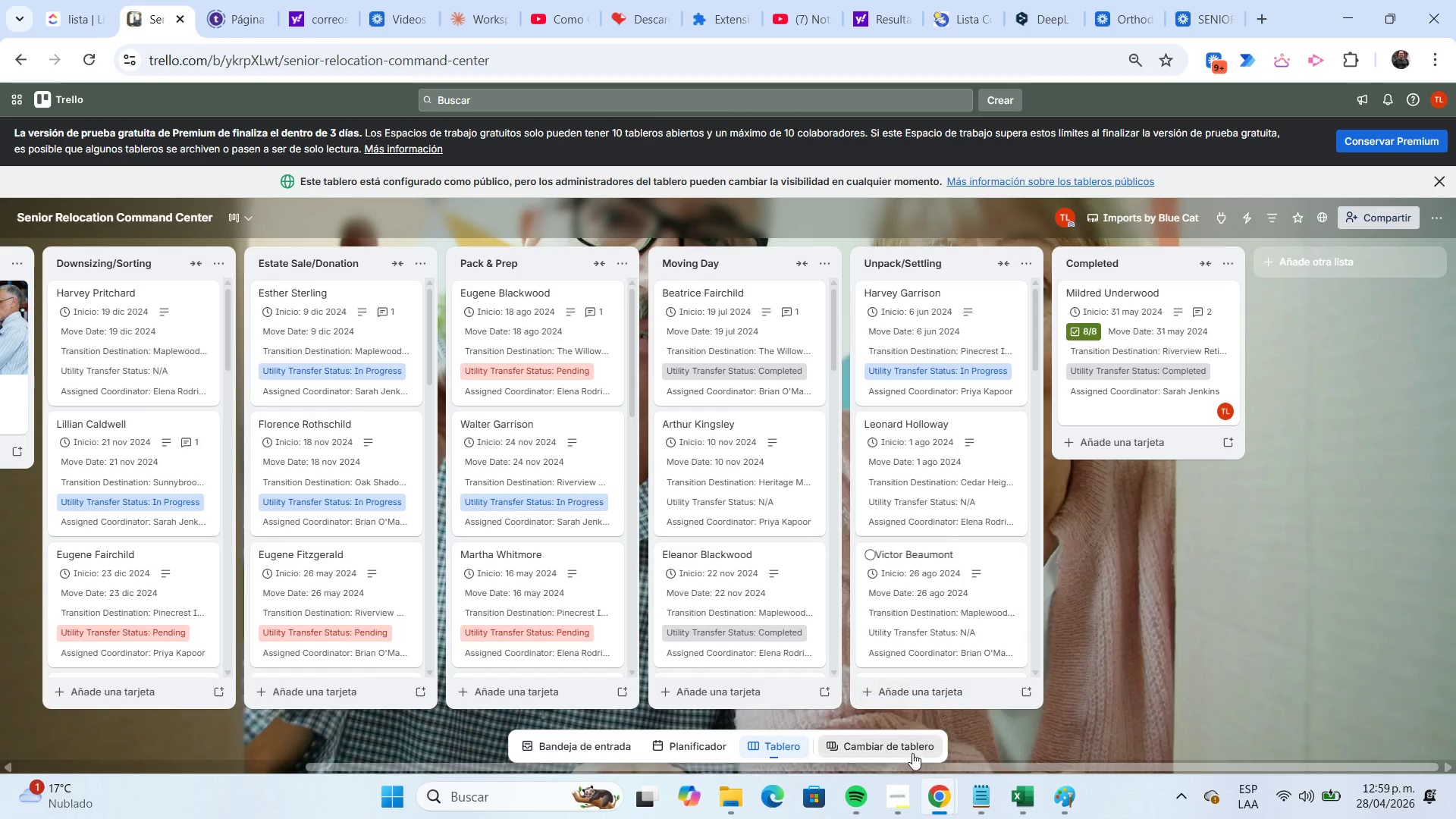 